 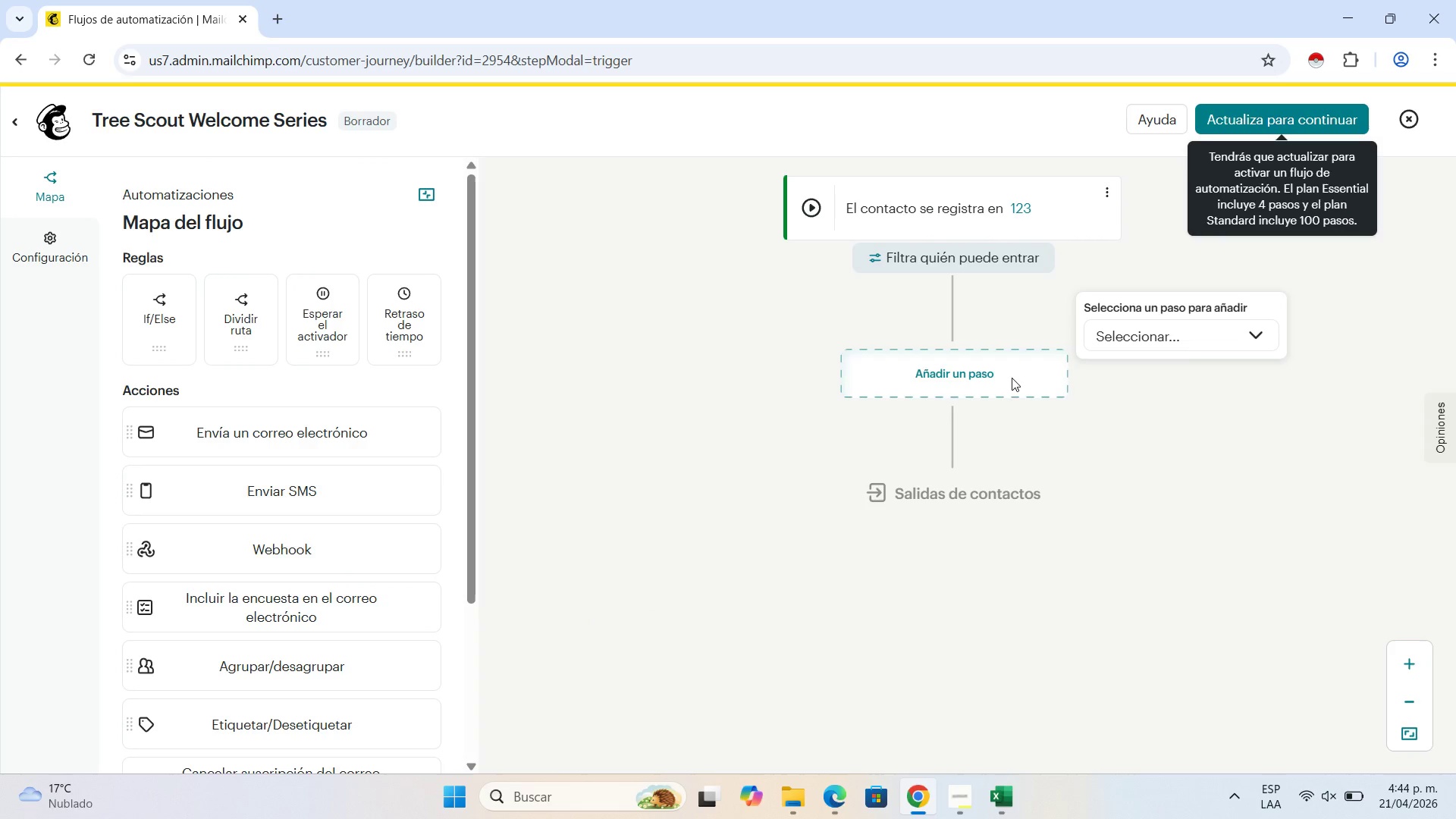 
left_click([1232, 325])
 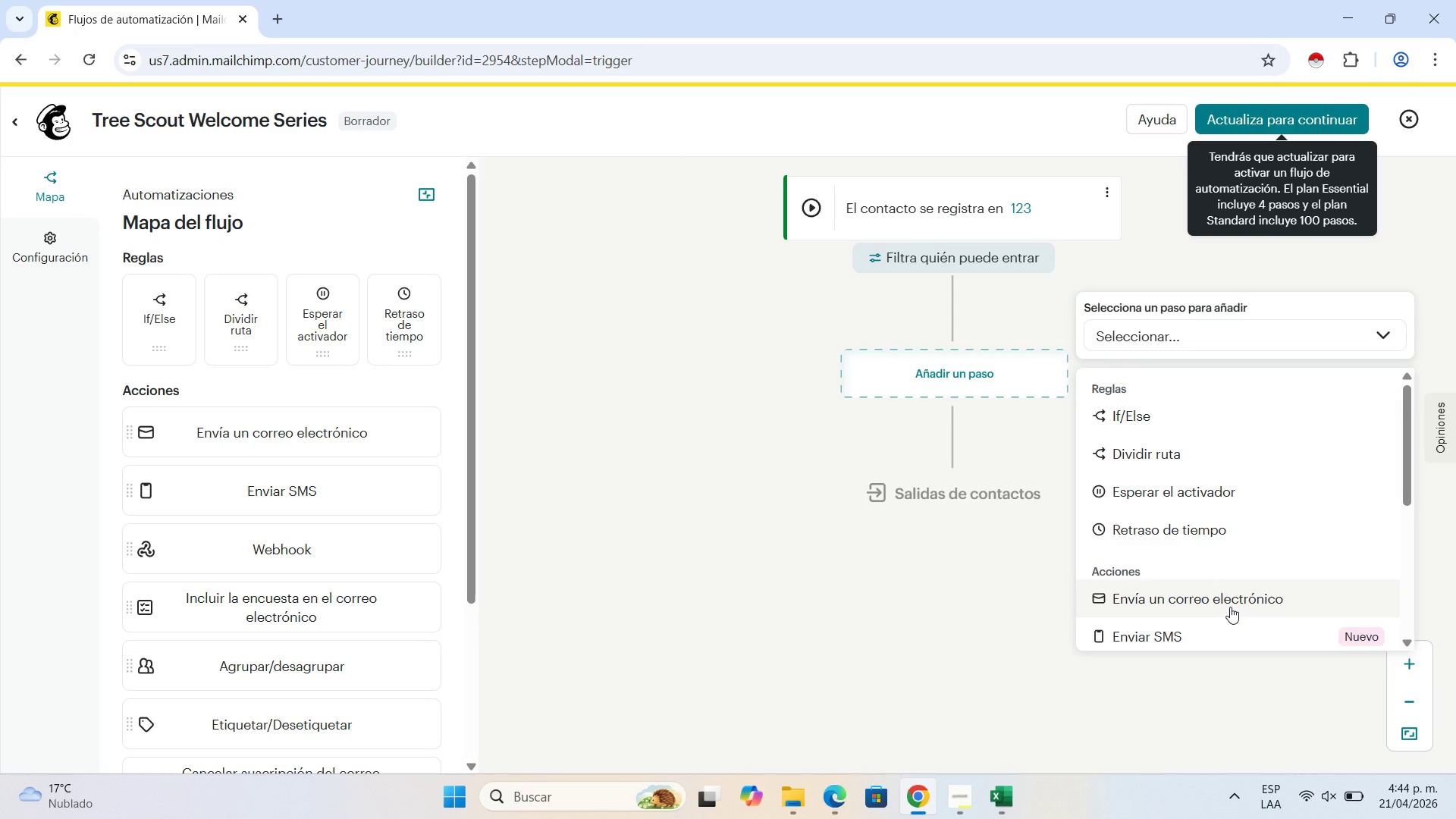 
left_click([1232, 603])
 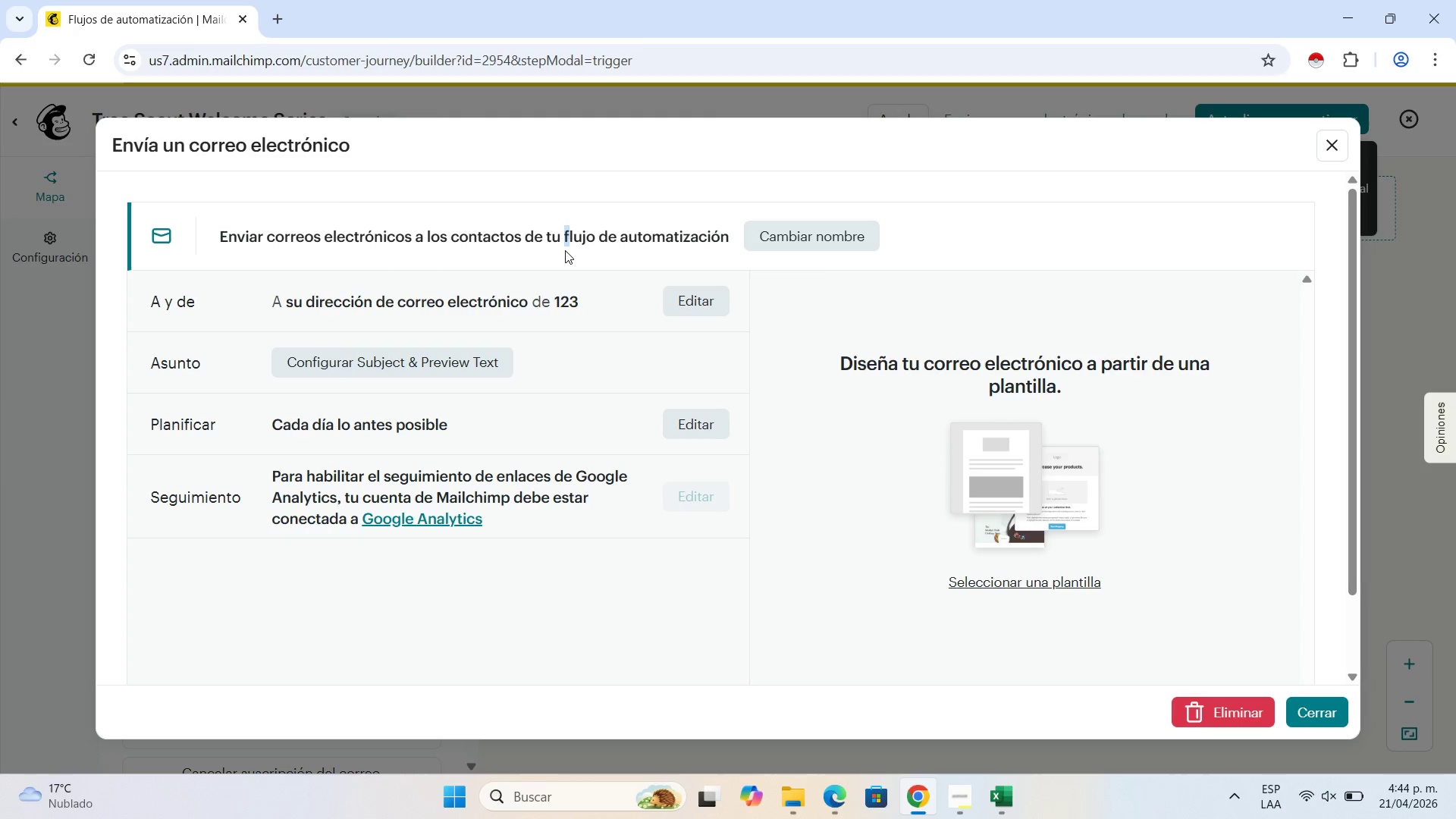 
wait(42.08)
 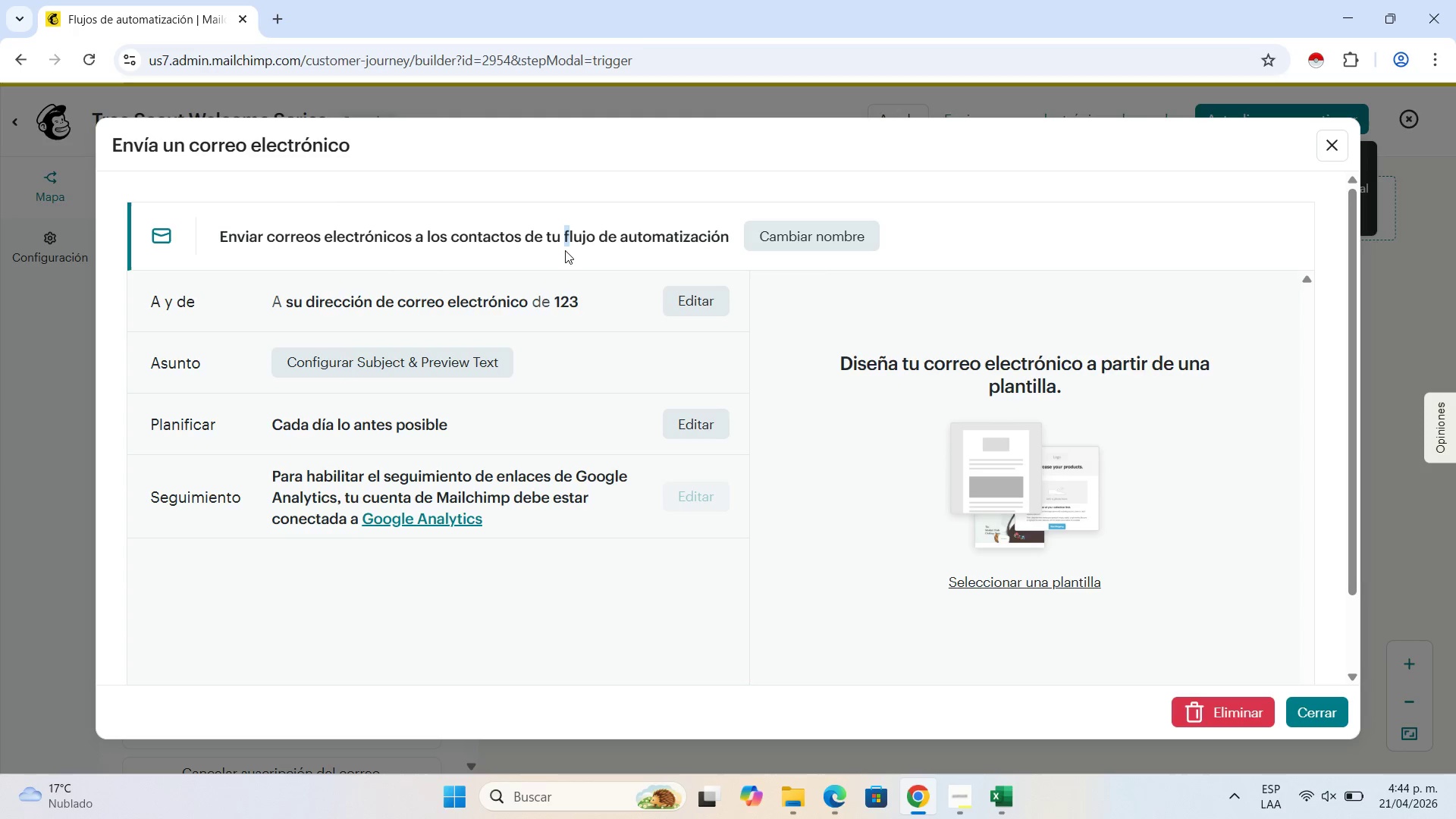 
left_click([842, 244])
 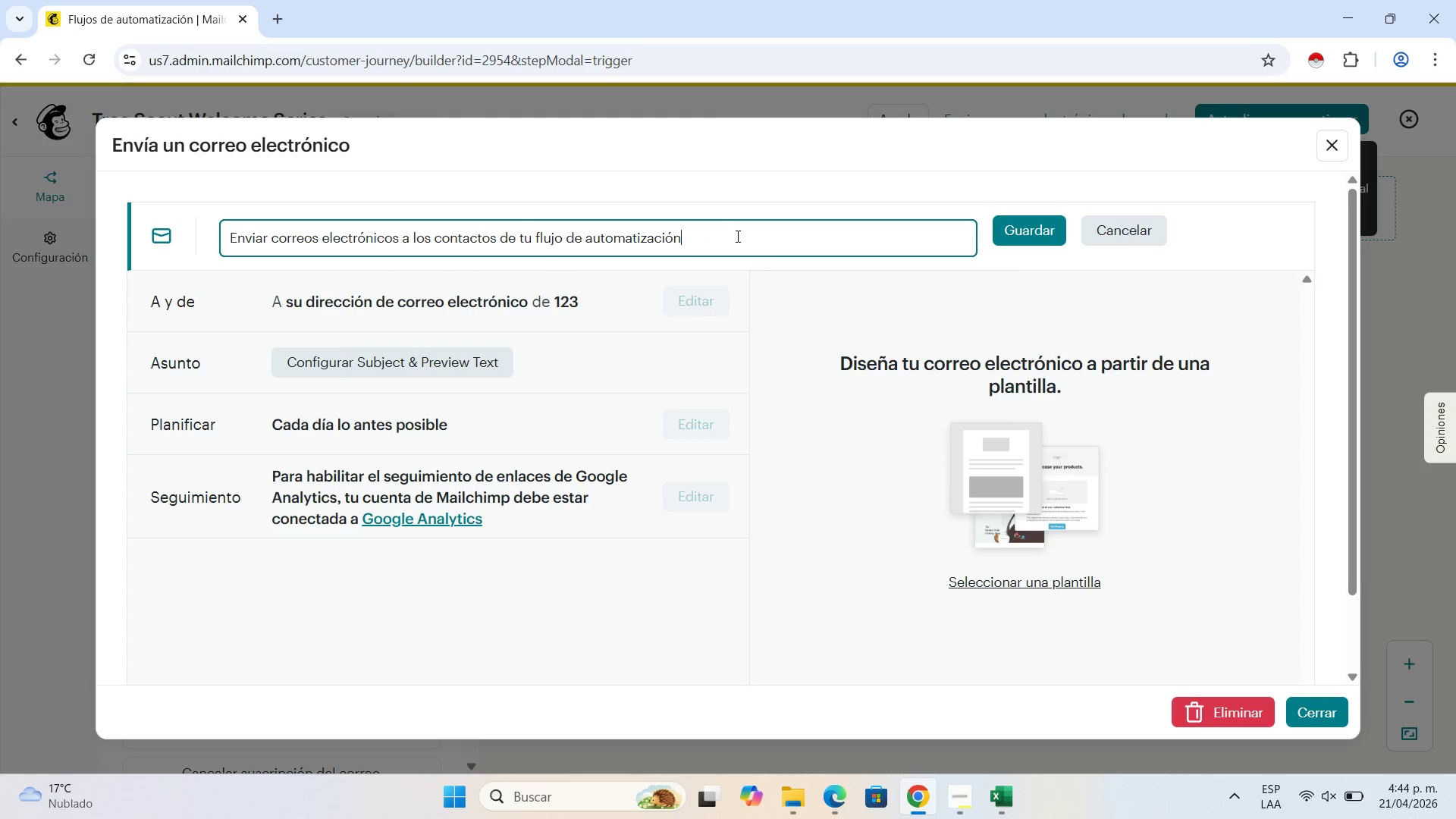 
left_click([734, 237])
 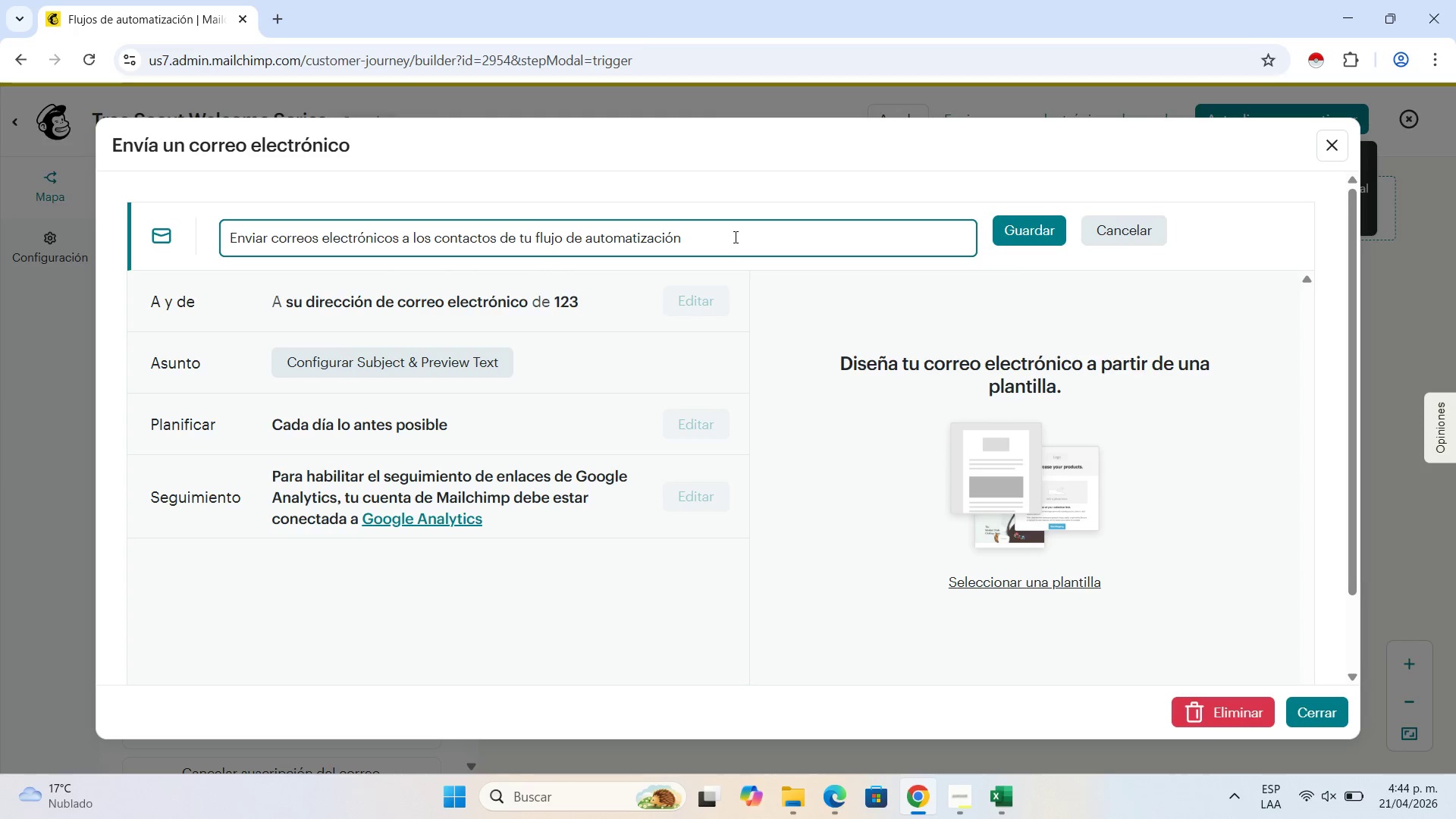 
left_click_drag(start_coordinate=[734, 237], to_coordinate=[288, 184])
 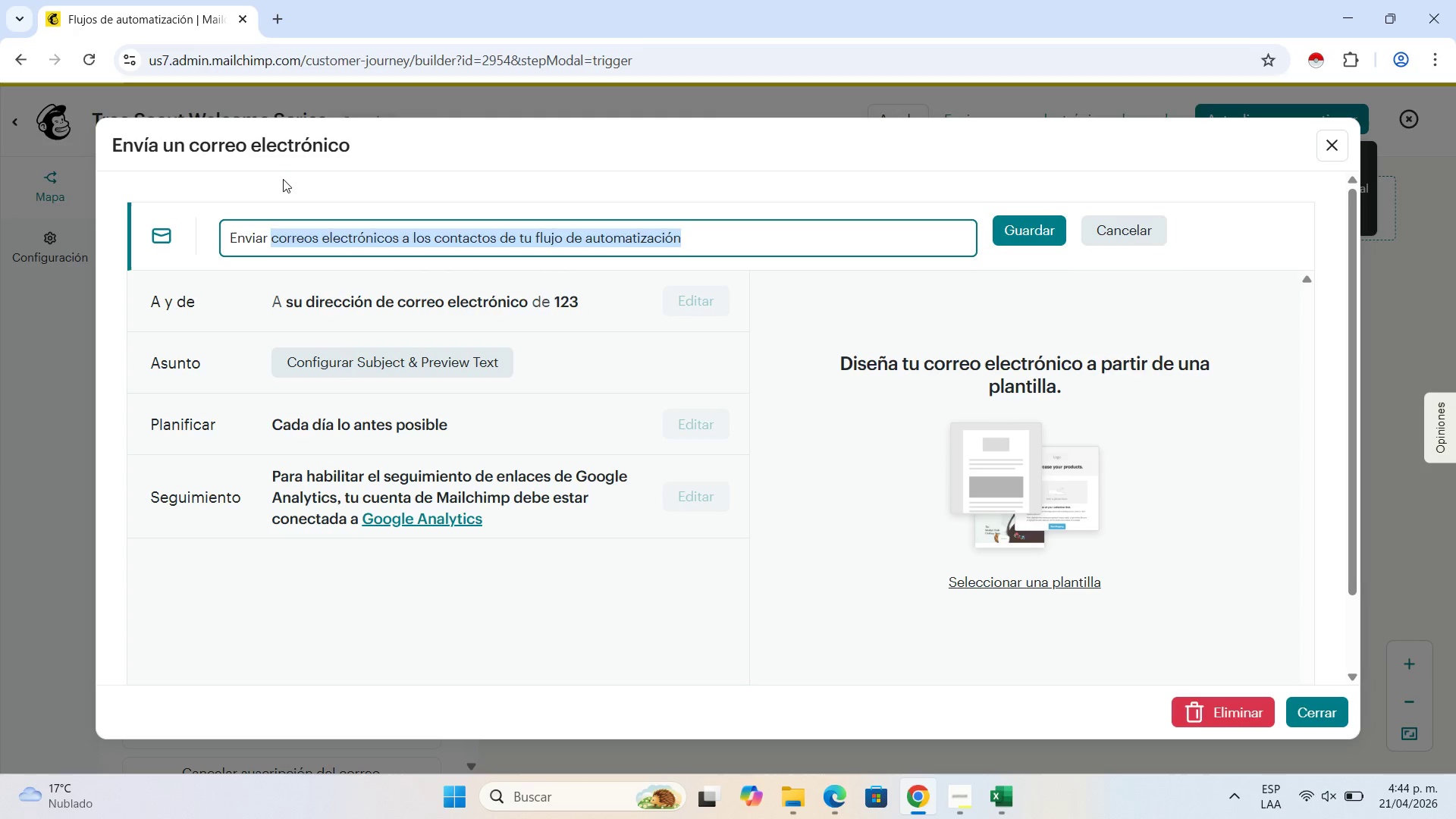 
key(Backspace)
 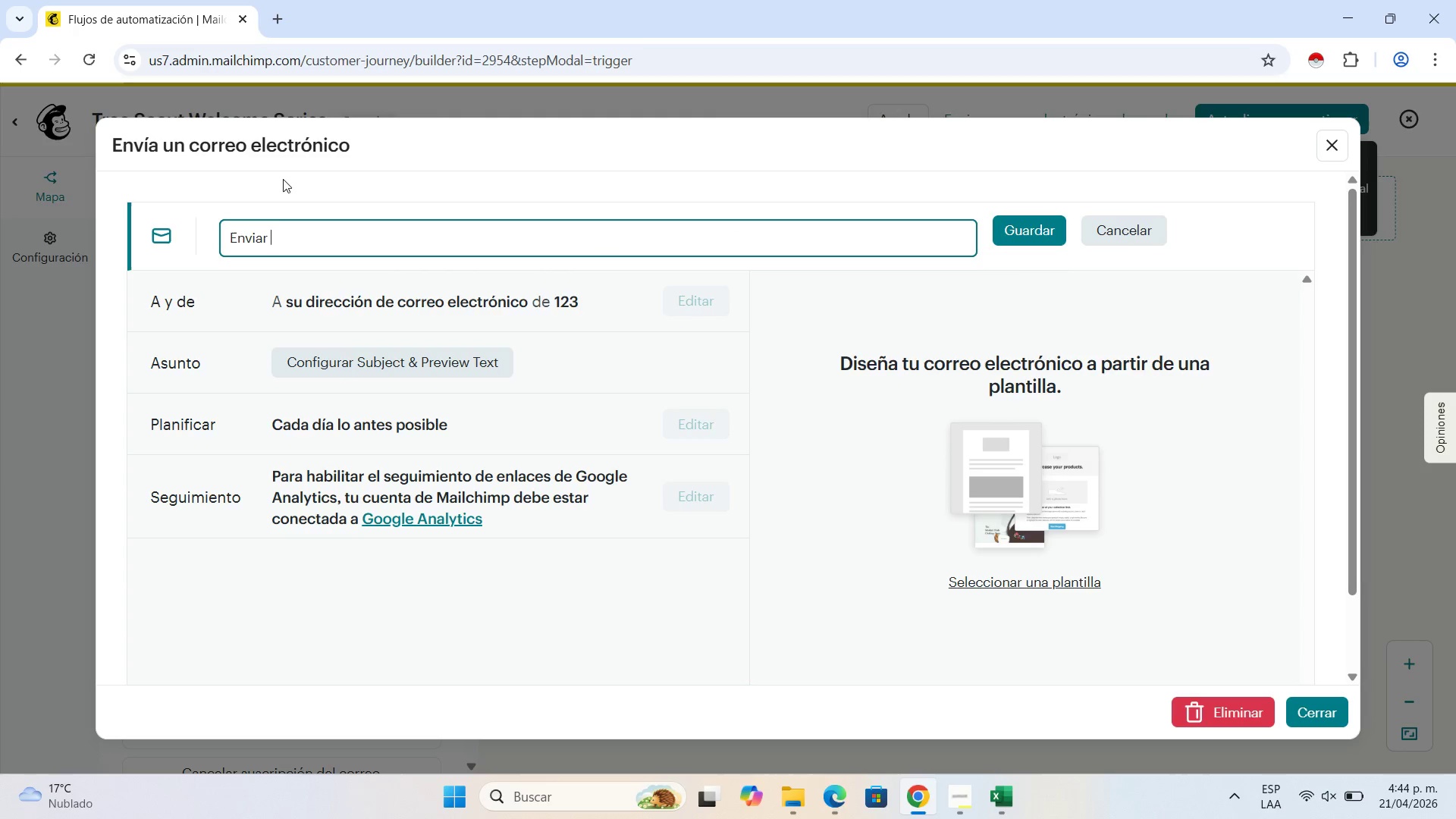 
key(Backspace)
 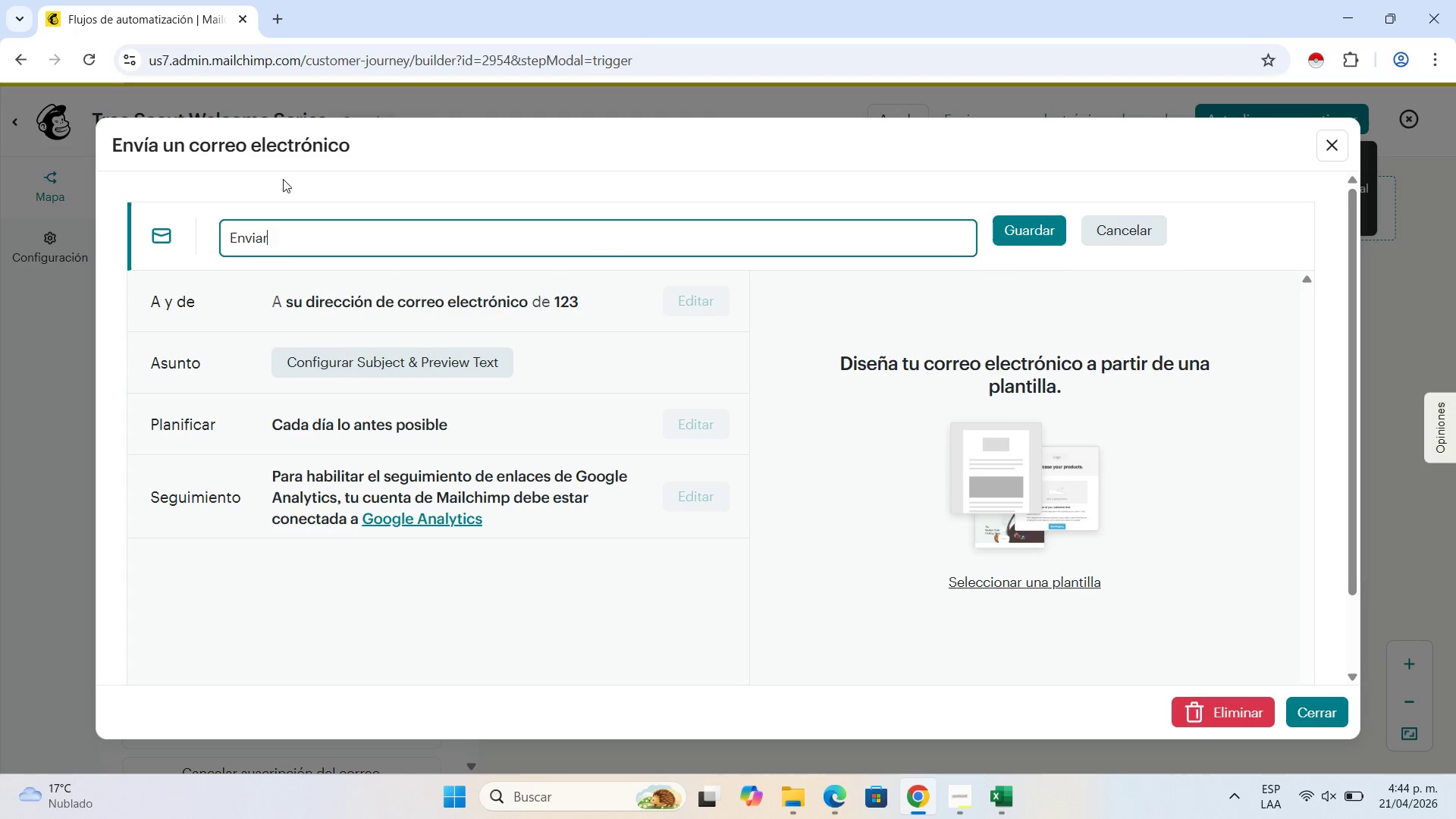 
key(Backspace)
 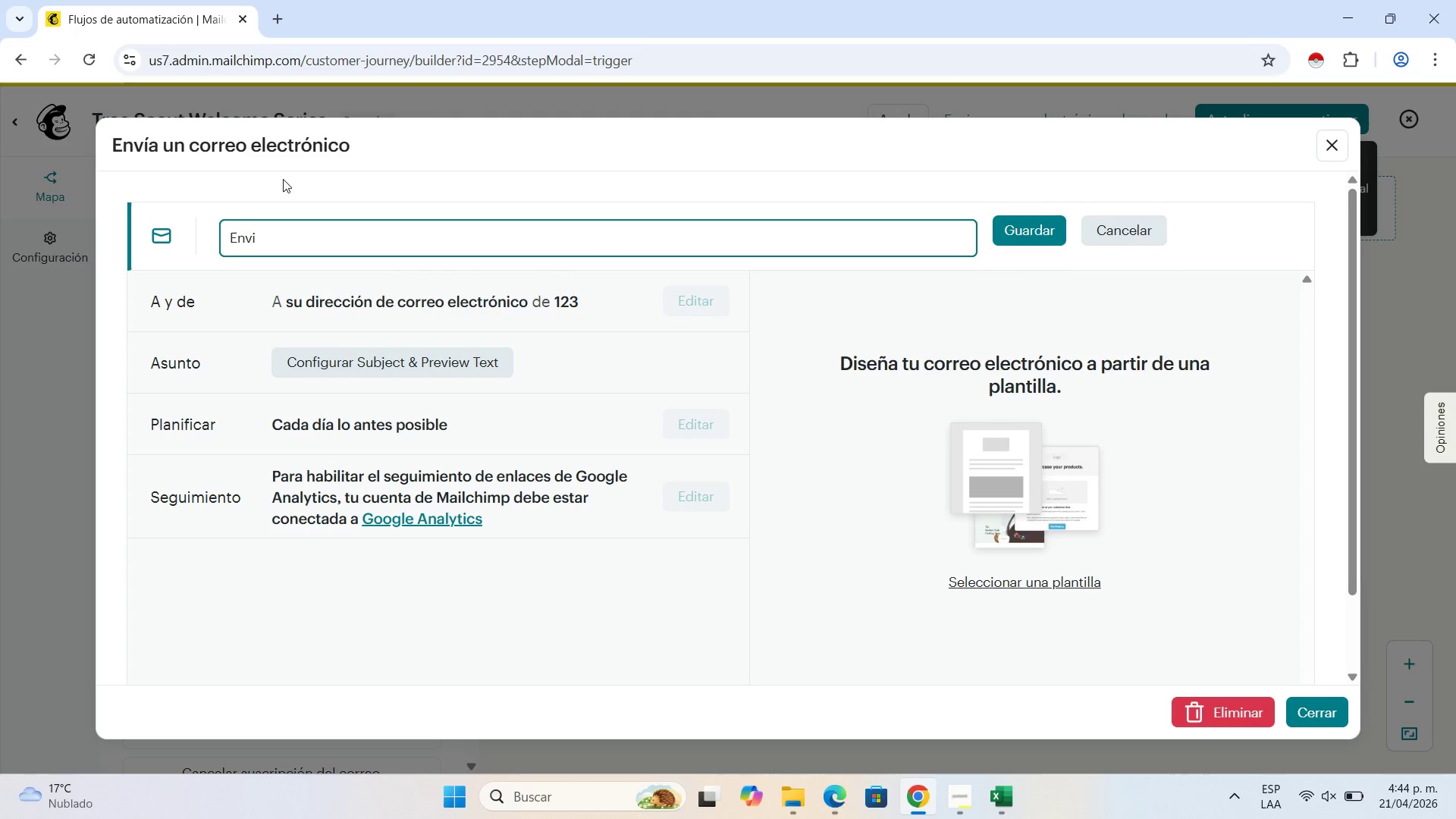 
key(Backspace)
 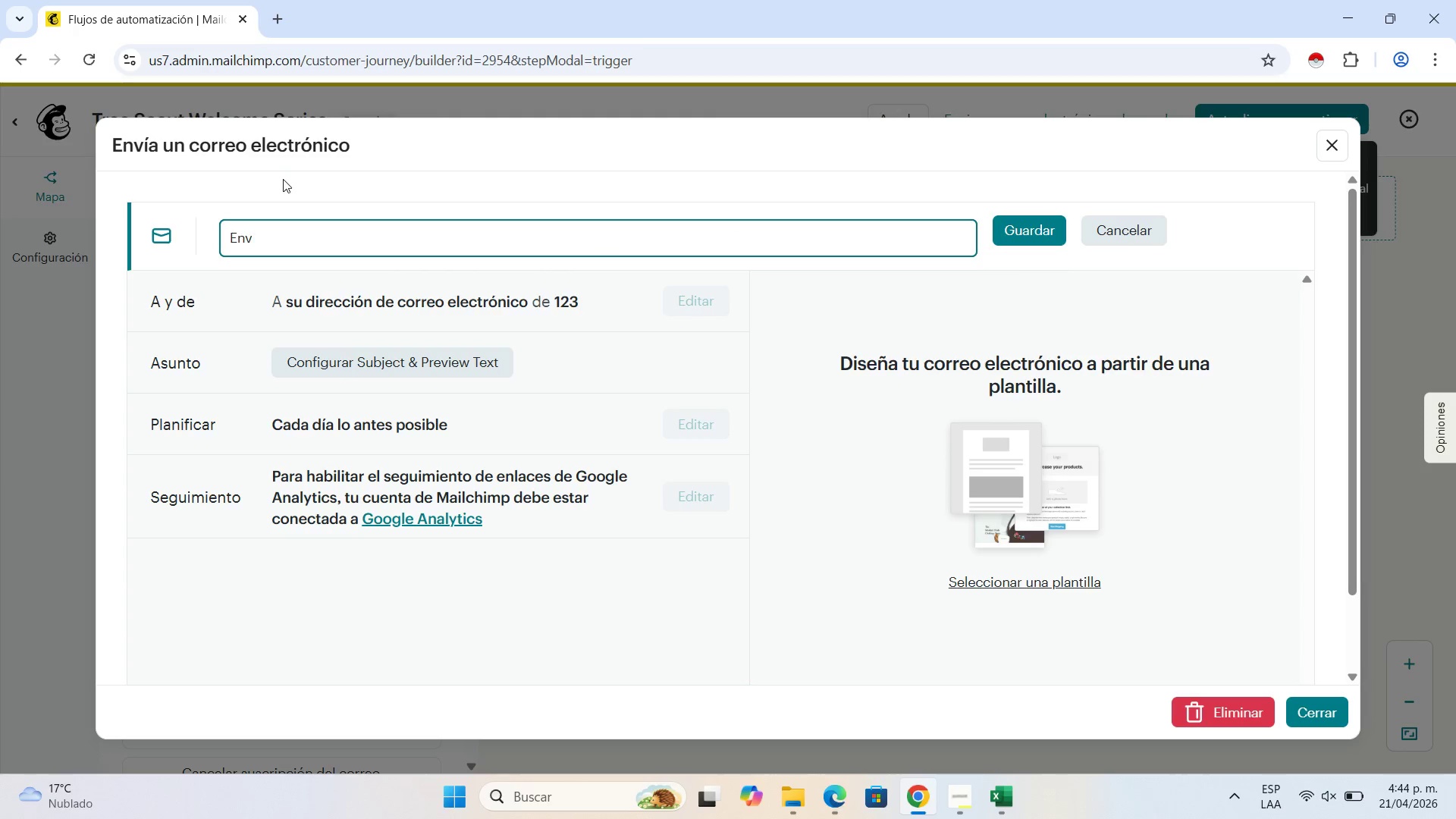 
key(Backspace)
 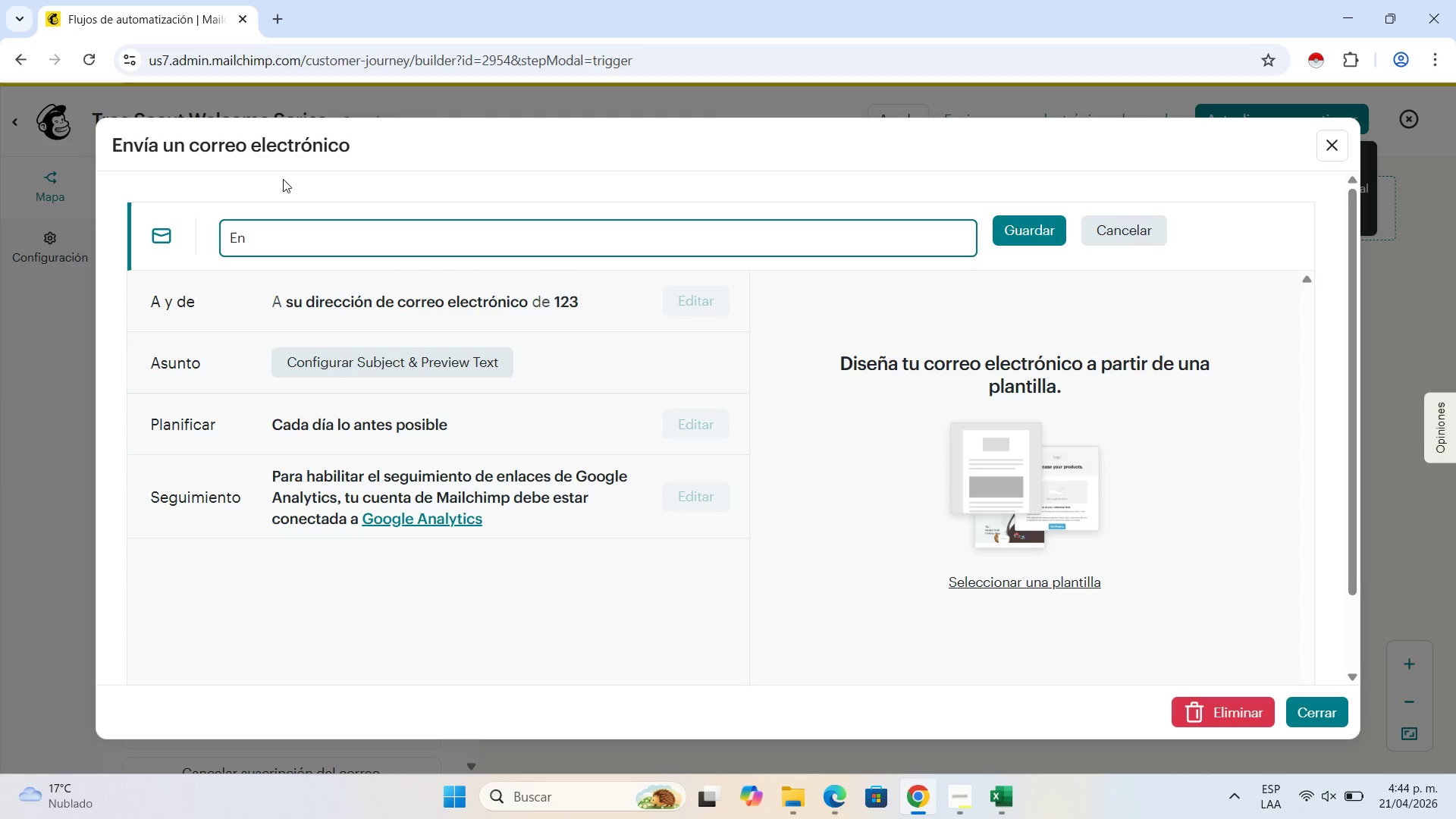 
key(Backspace)
 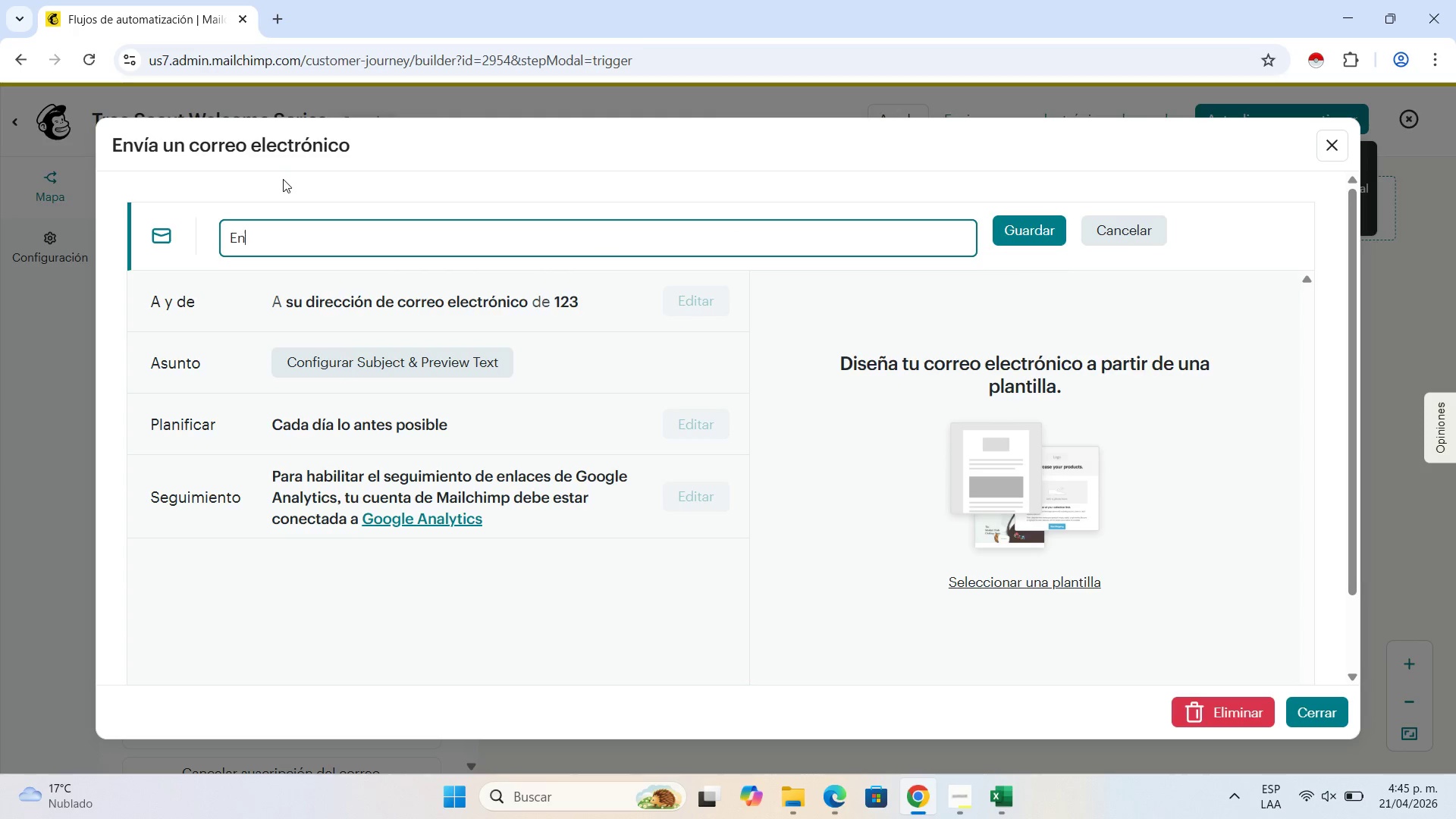 
wait(8.52)
 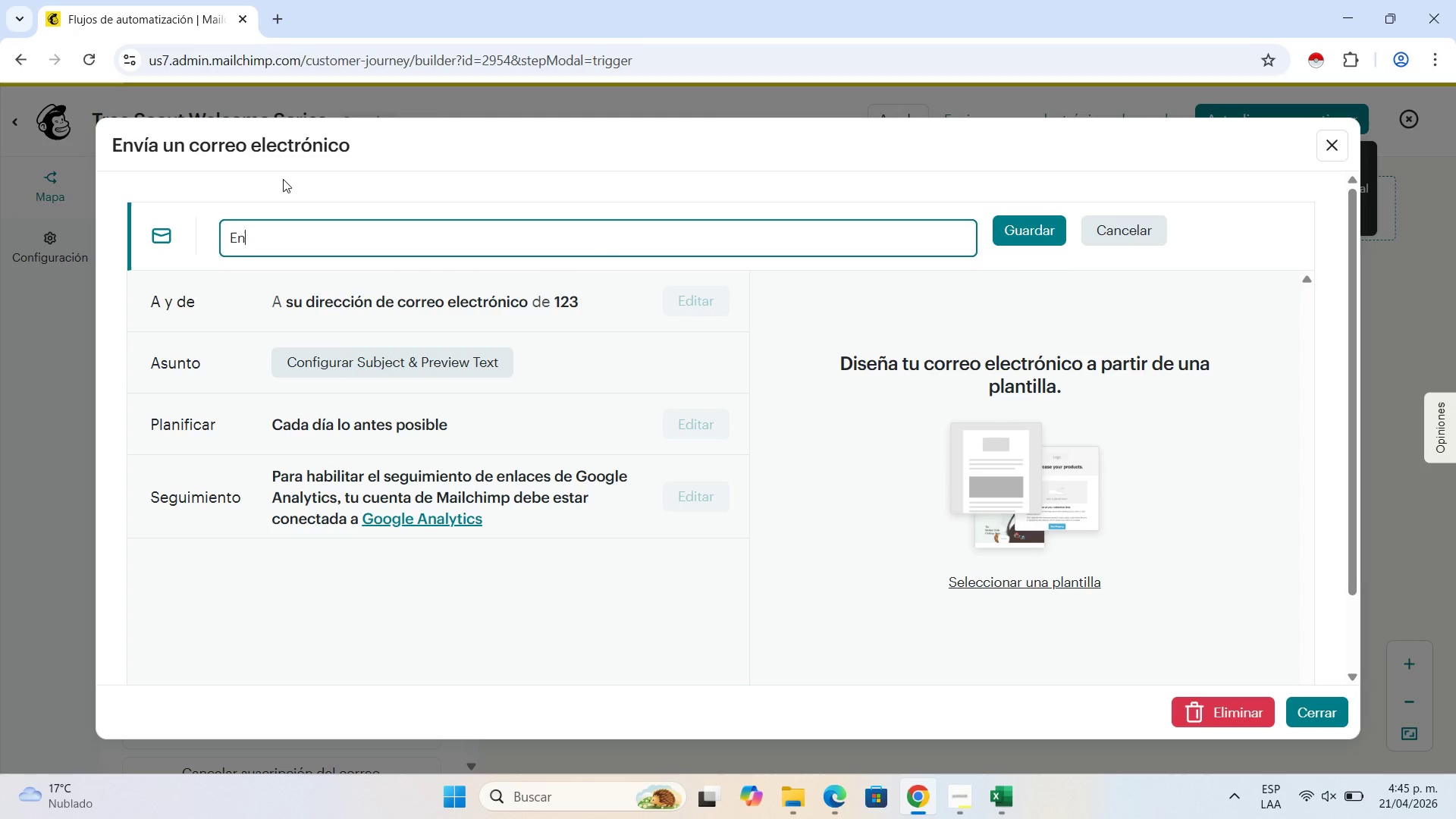 
type(U[NumLock])
key(Backspace)
key(Backspace)
key(Backspace)
key(Backspace)
type(Urban Canopy Team)
 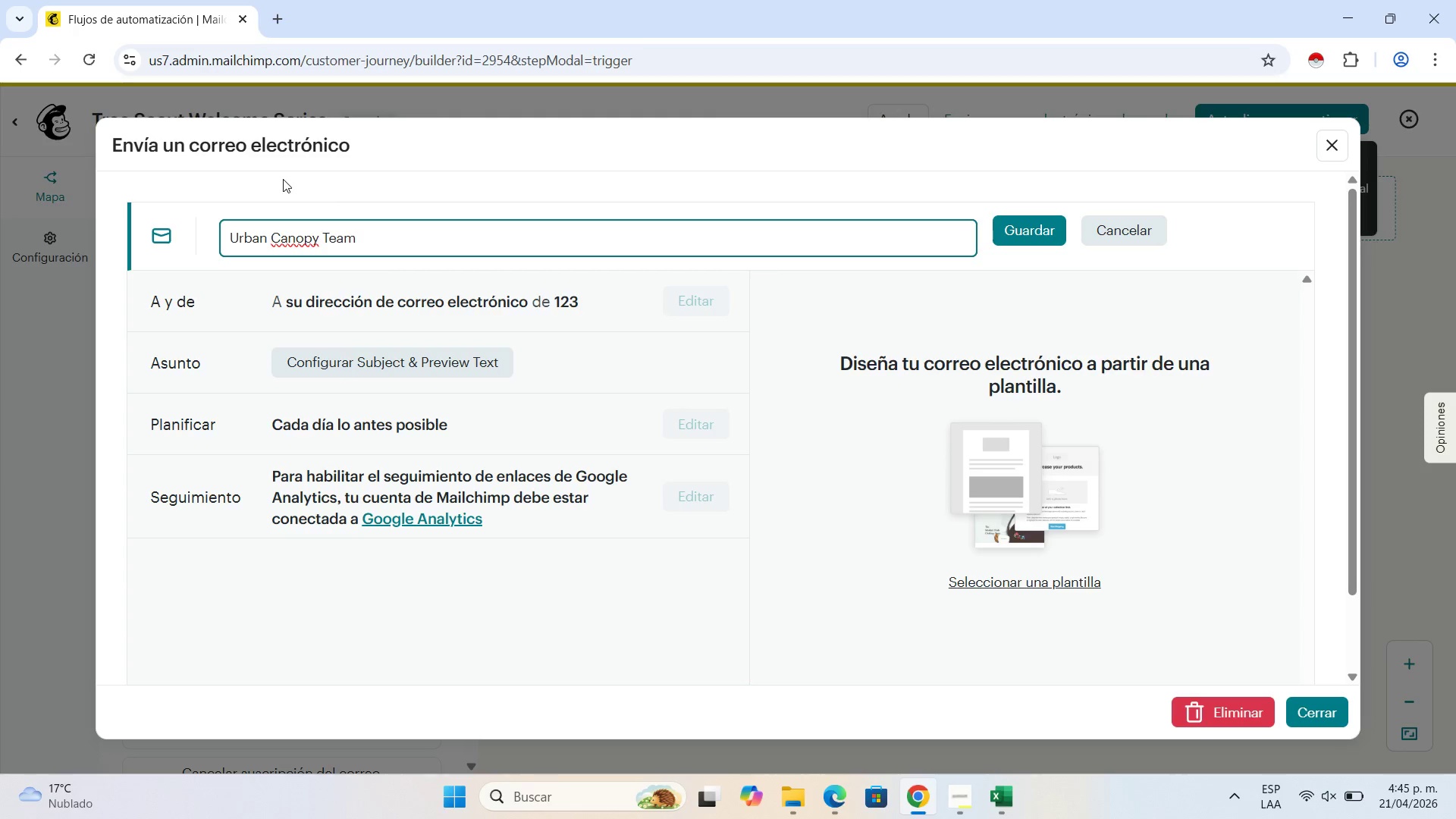 
left_click([1022, 232])
 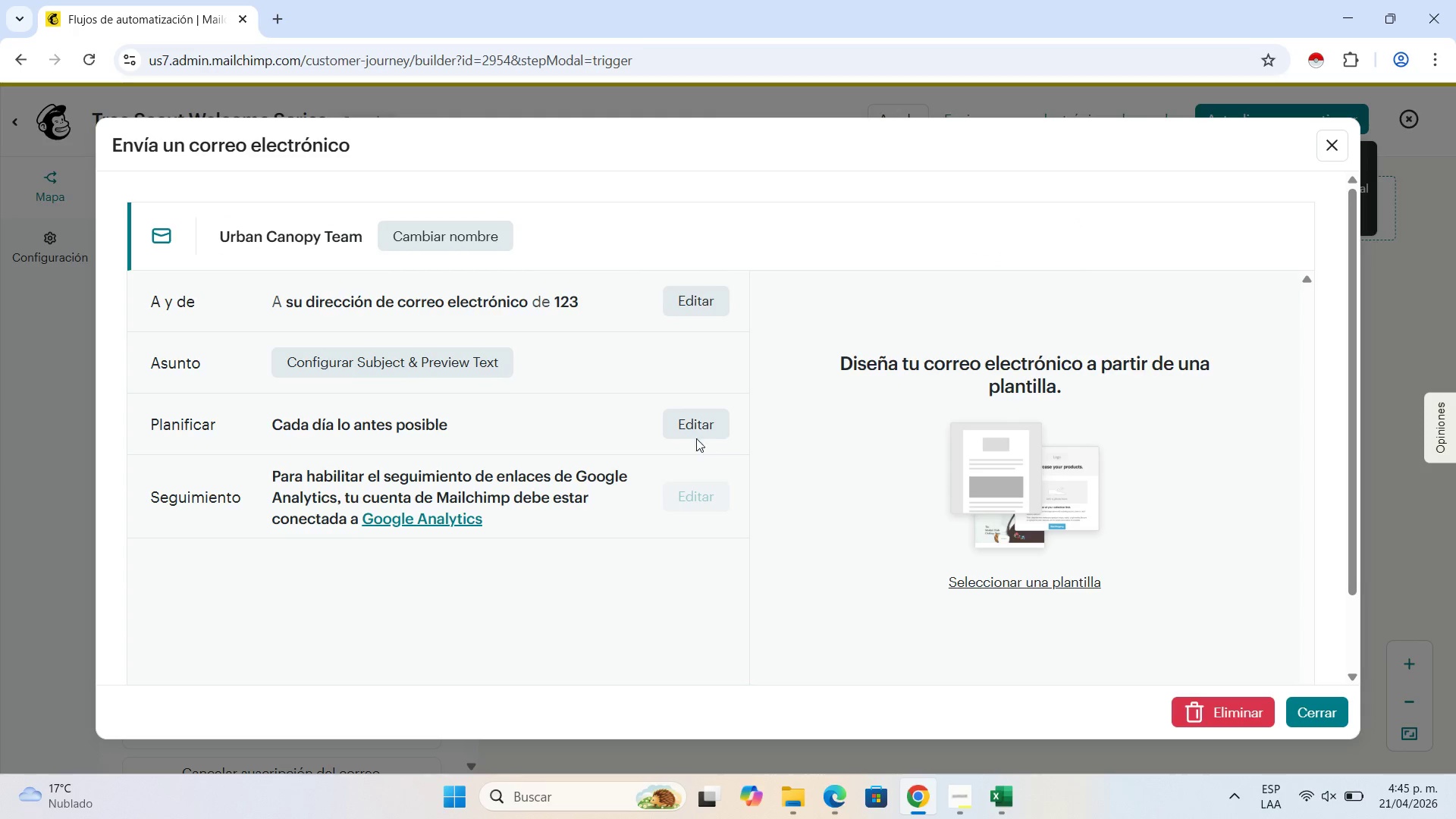 
wait(6.92)
 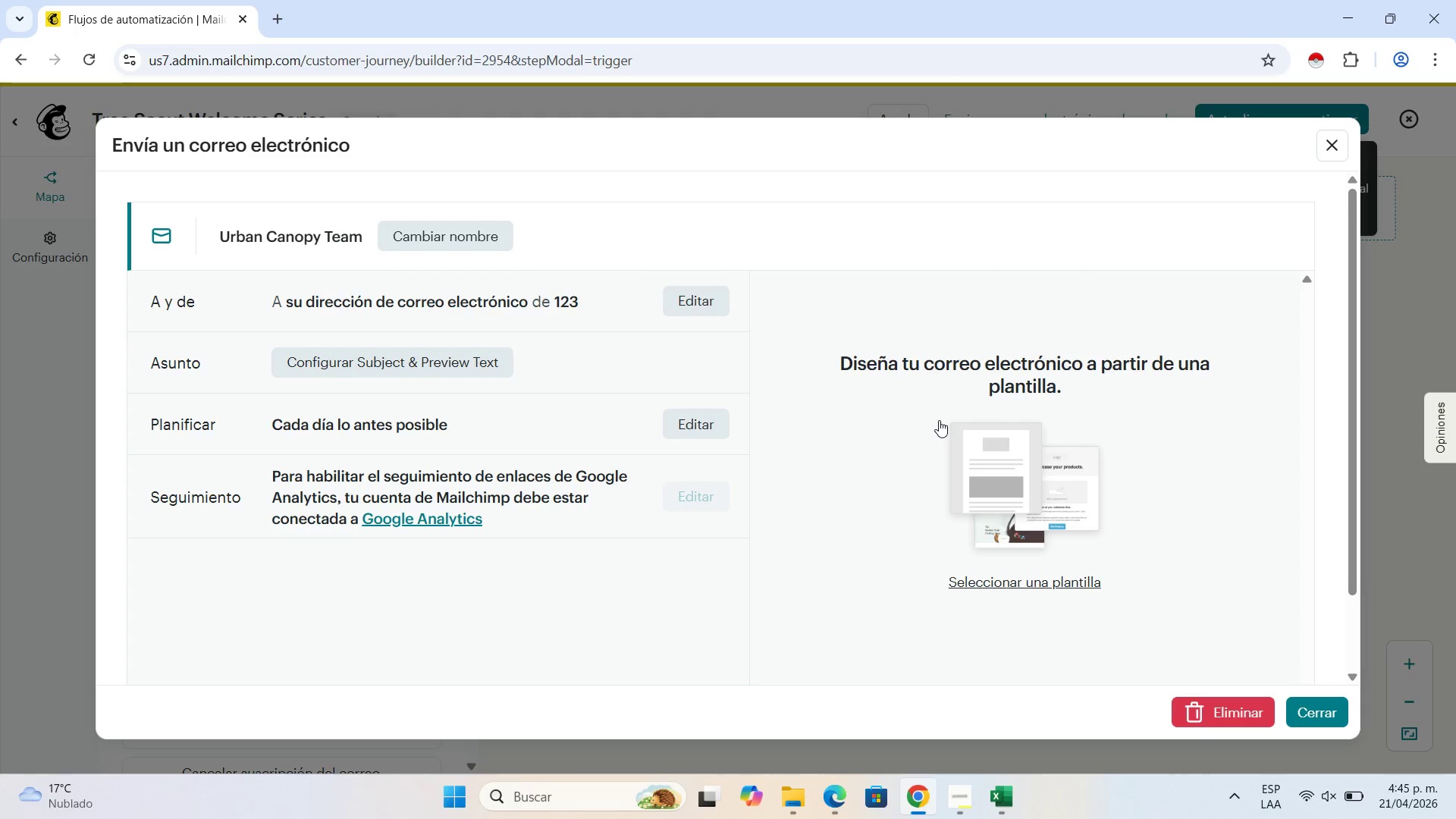 
double_click([464, 372])
 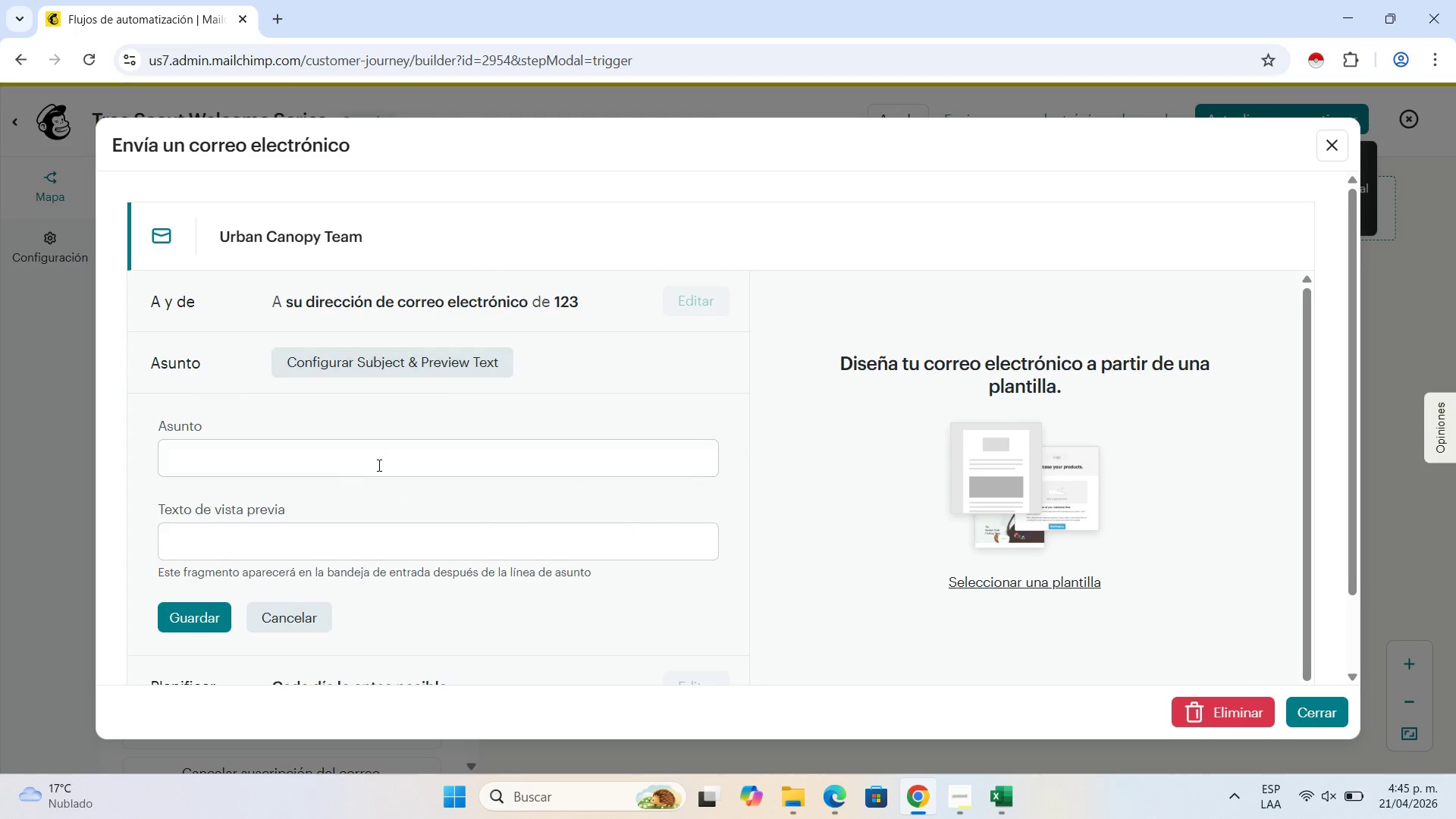 
left_click([378, 465])
 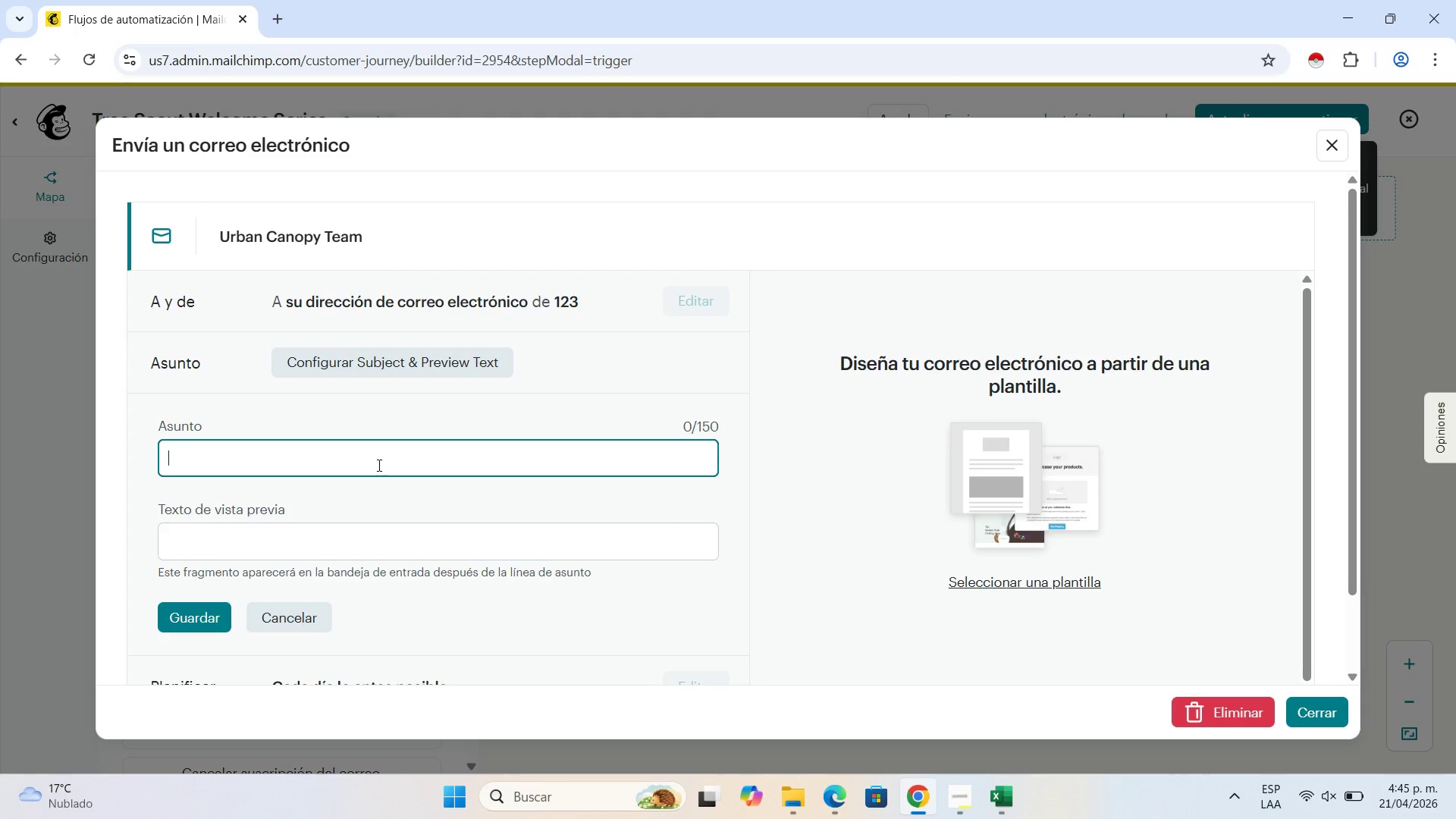 
type(Welcome to the urban )
key(Backspace)
key(Backspace)
key(Backspace)
key(Backspace)
type(to the Urban Canopy Inia)
key(Backspace)
type(tiative)
 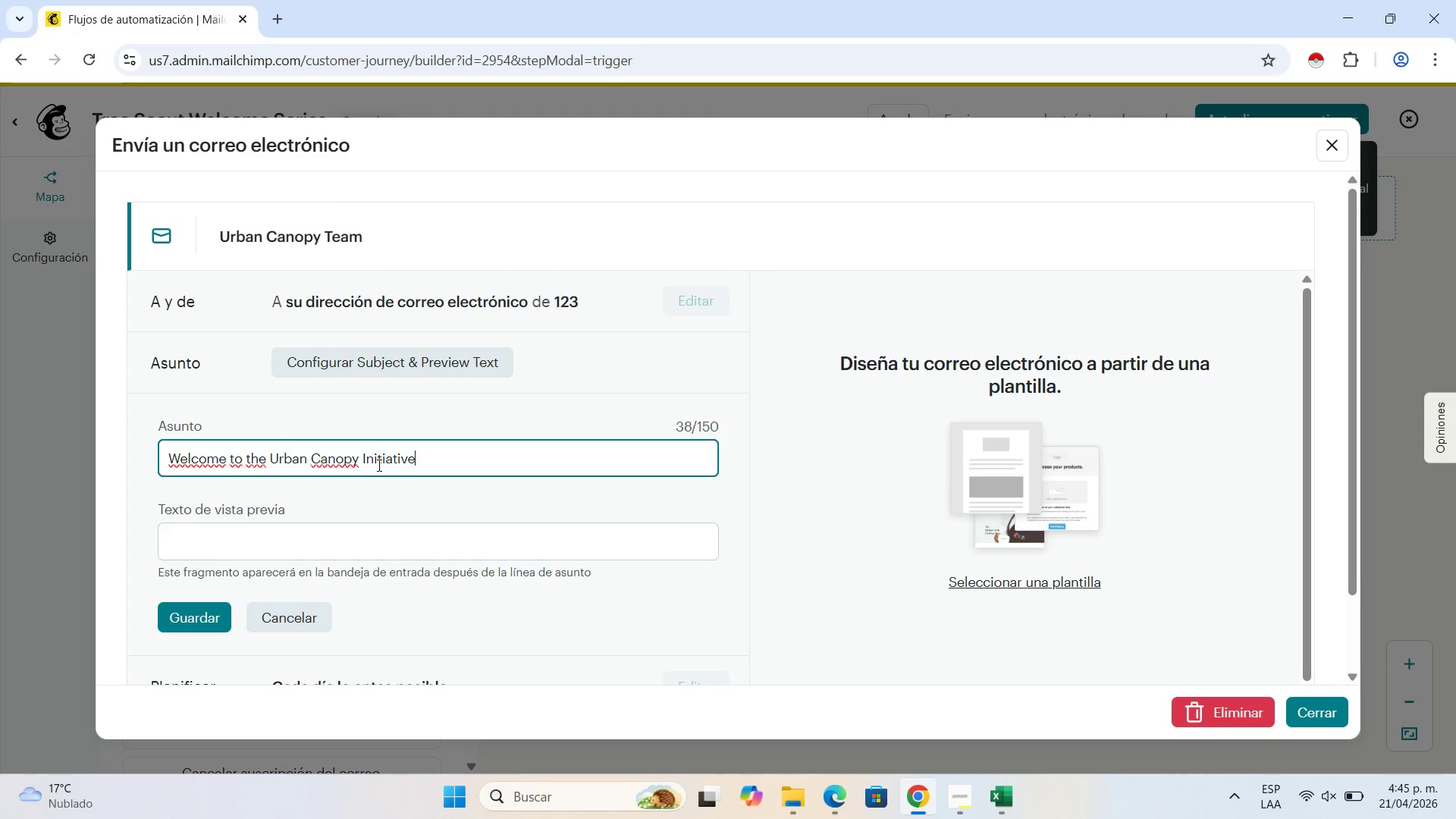 
left_click([469, 530])
 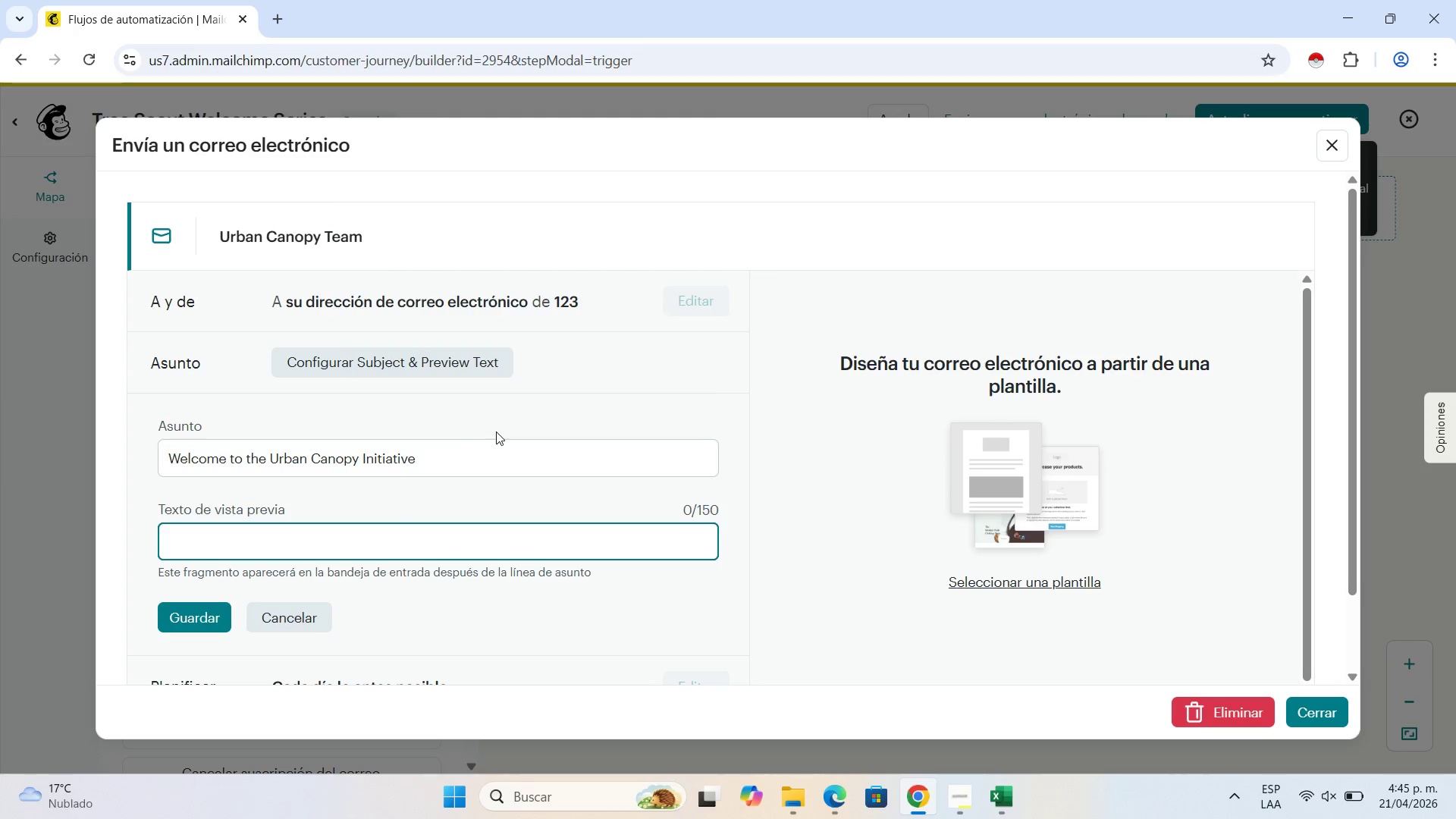 
wait(10.06)
 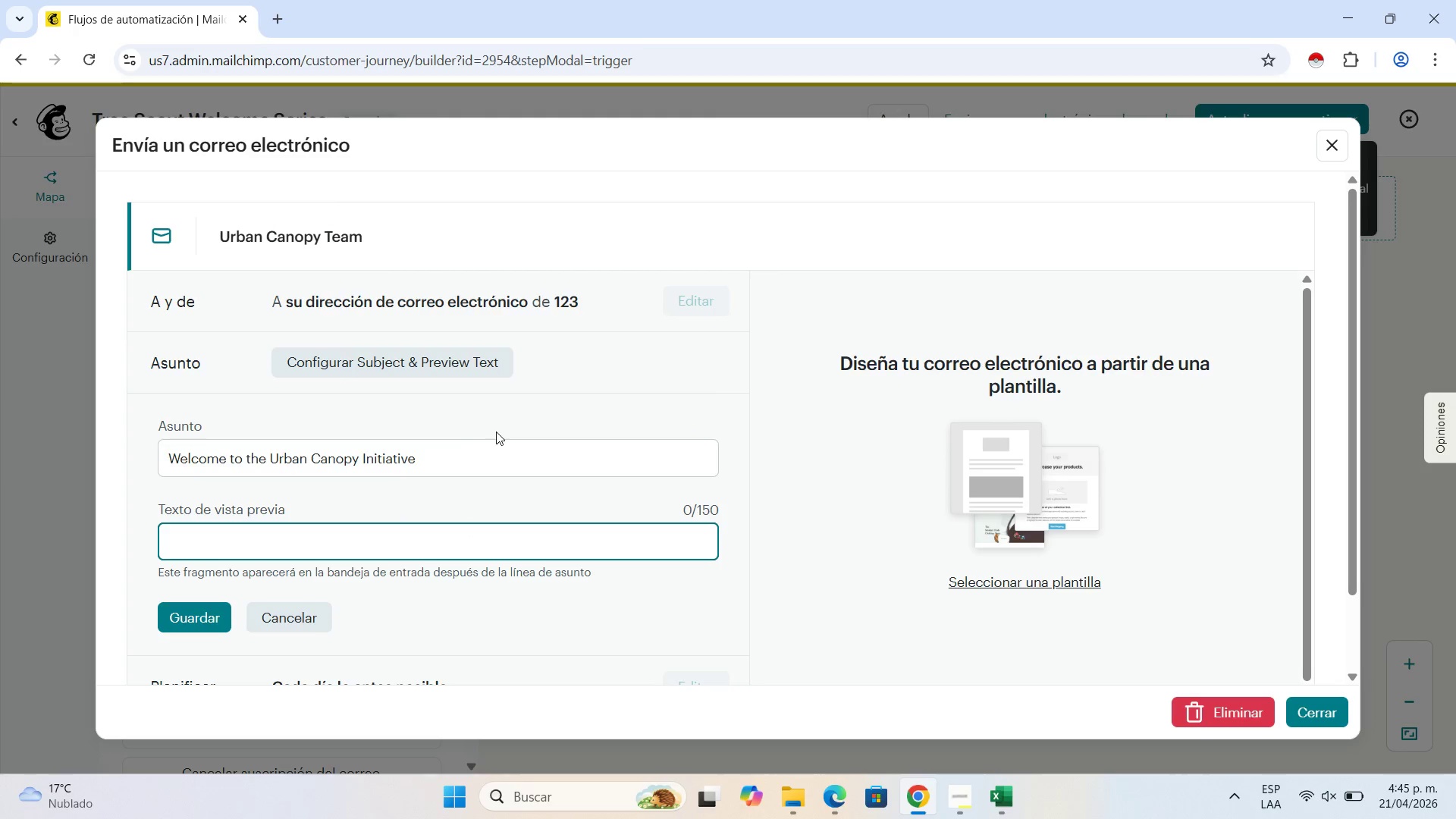 
left_click([341, 545])
 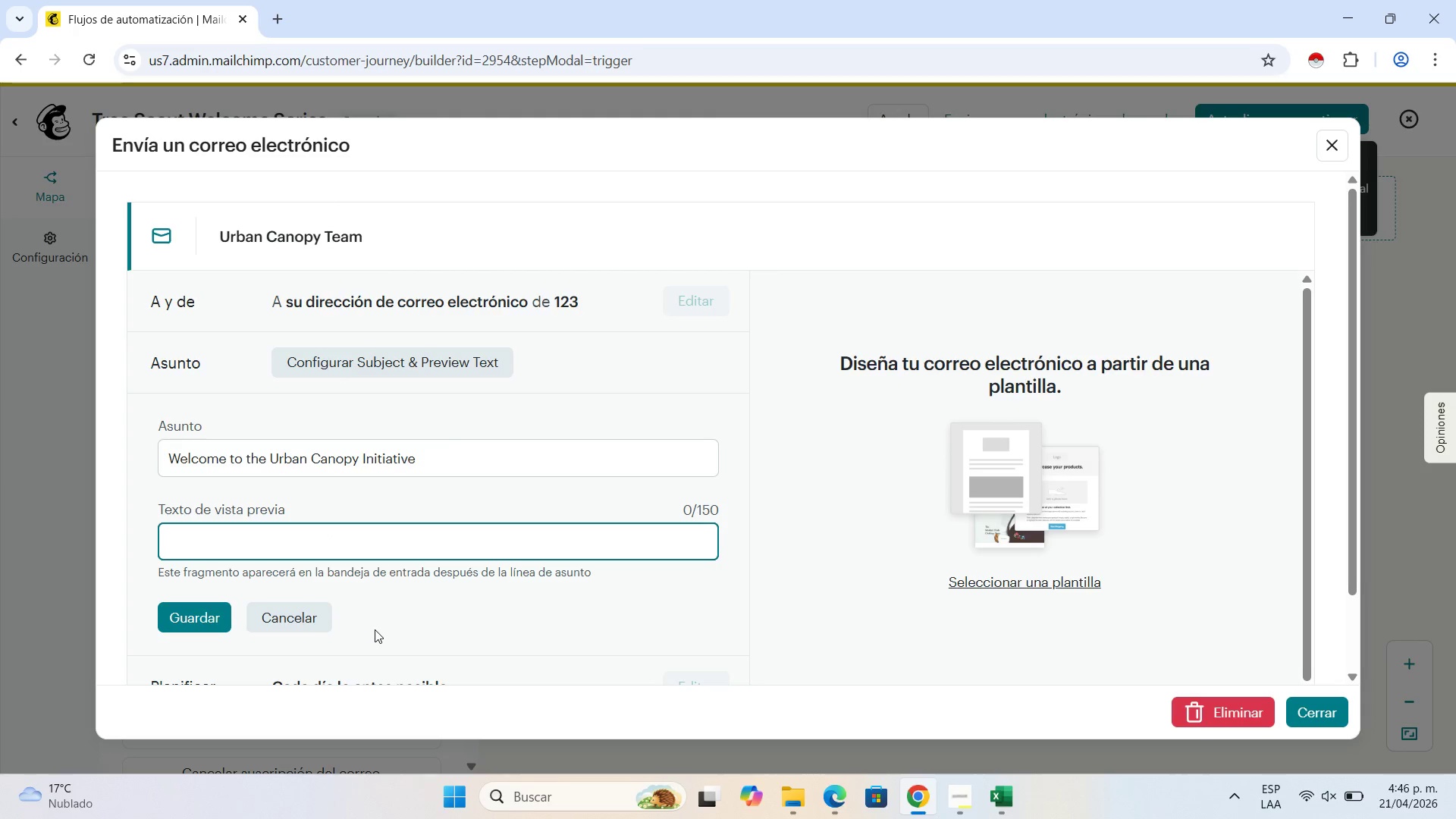 
left_click([415, 549])
 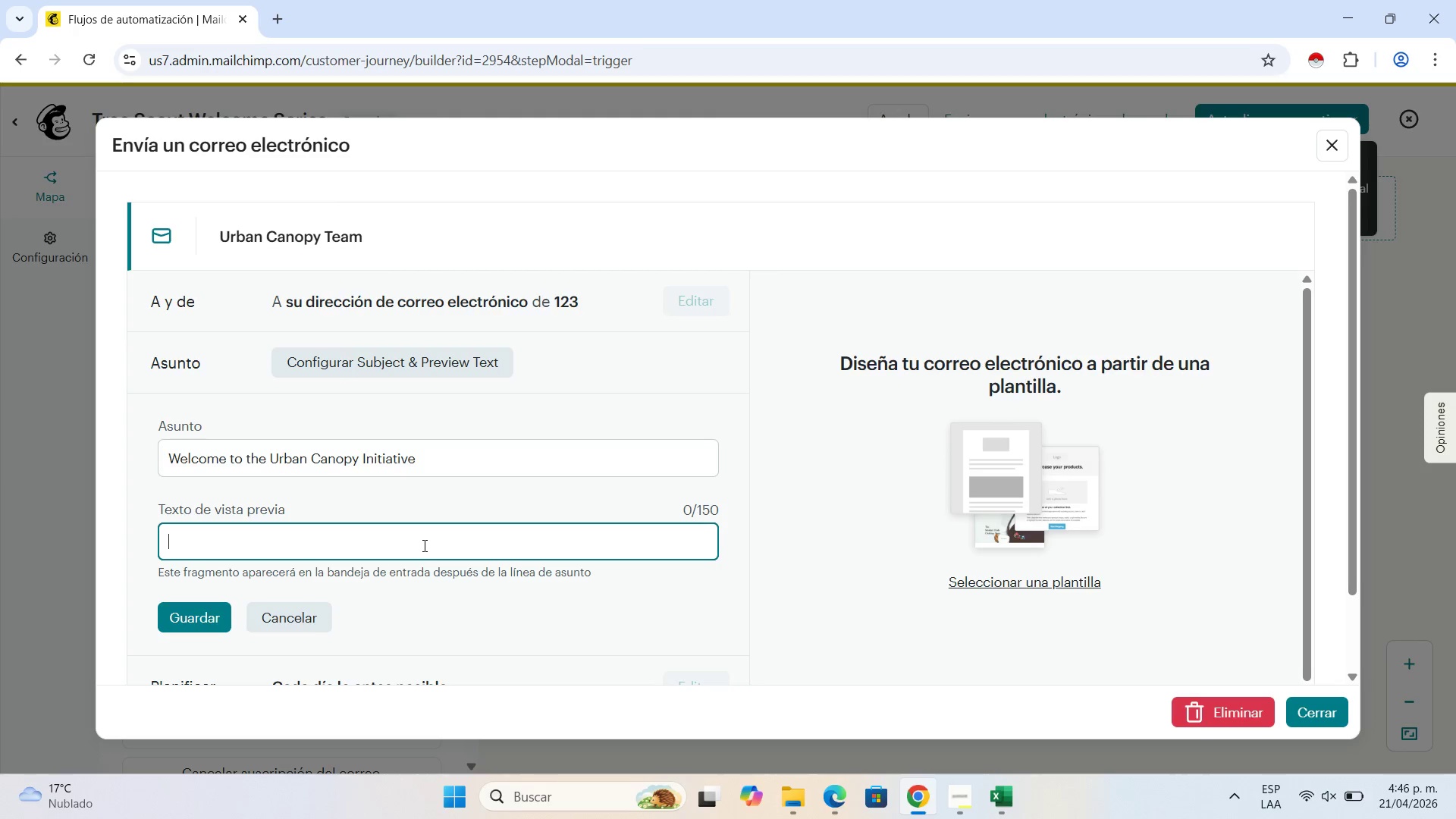 
wait(9.95)
 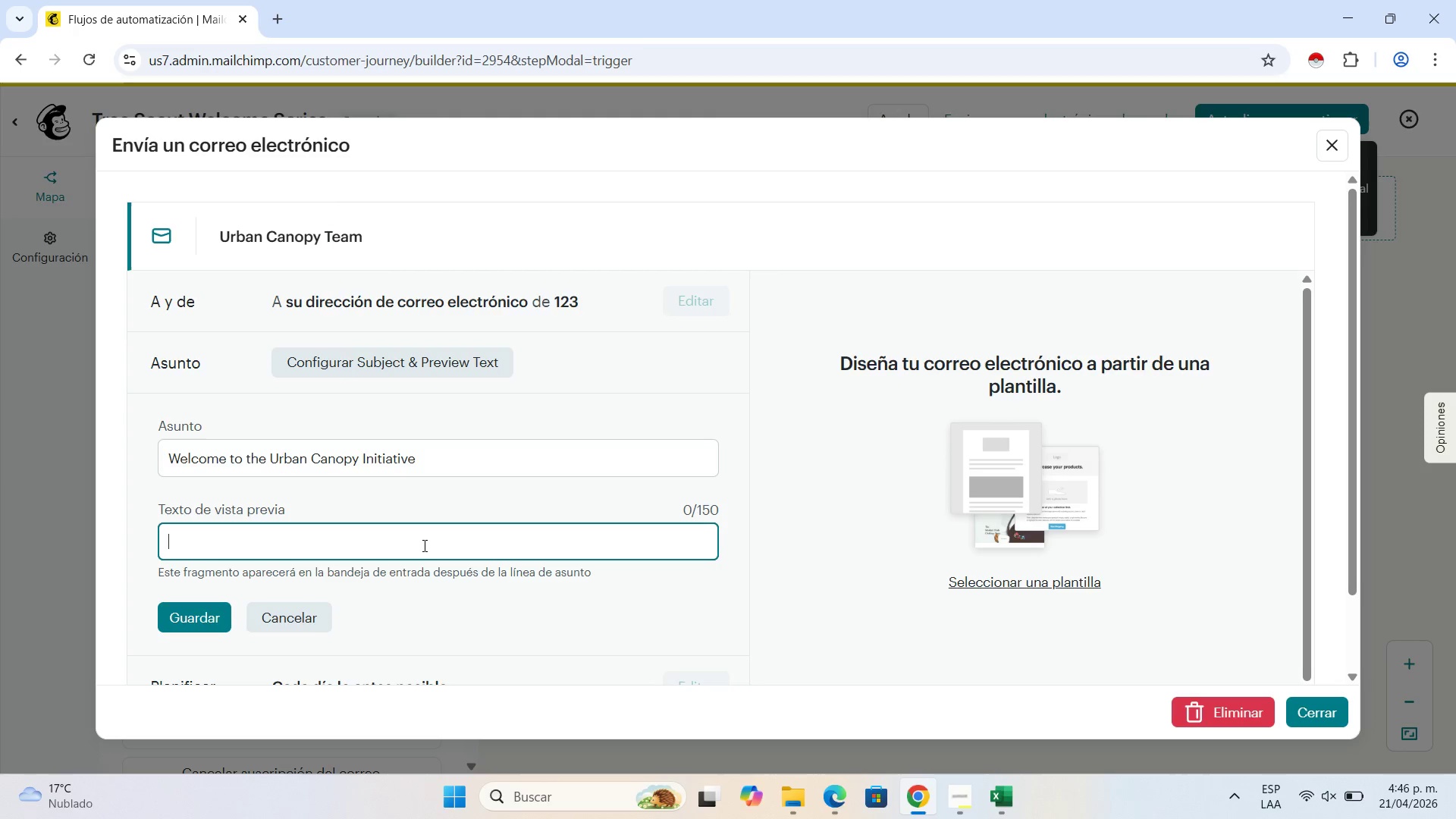 
type(Start your journey> Are you a Planter or a Harvester)
 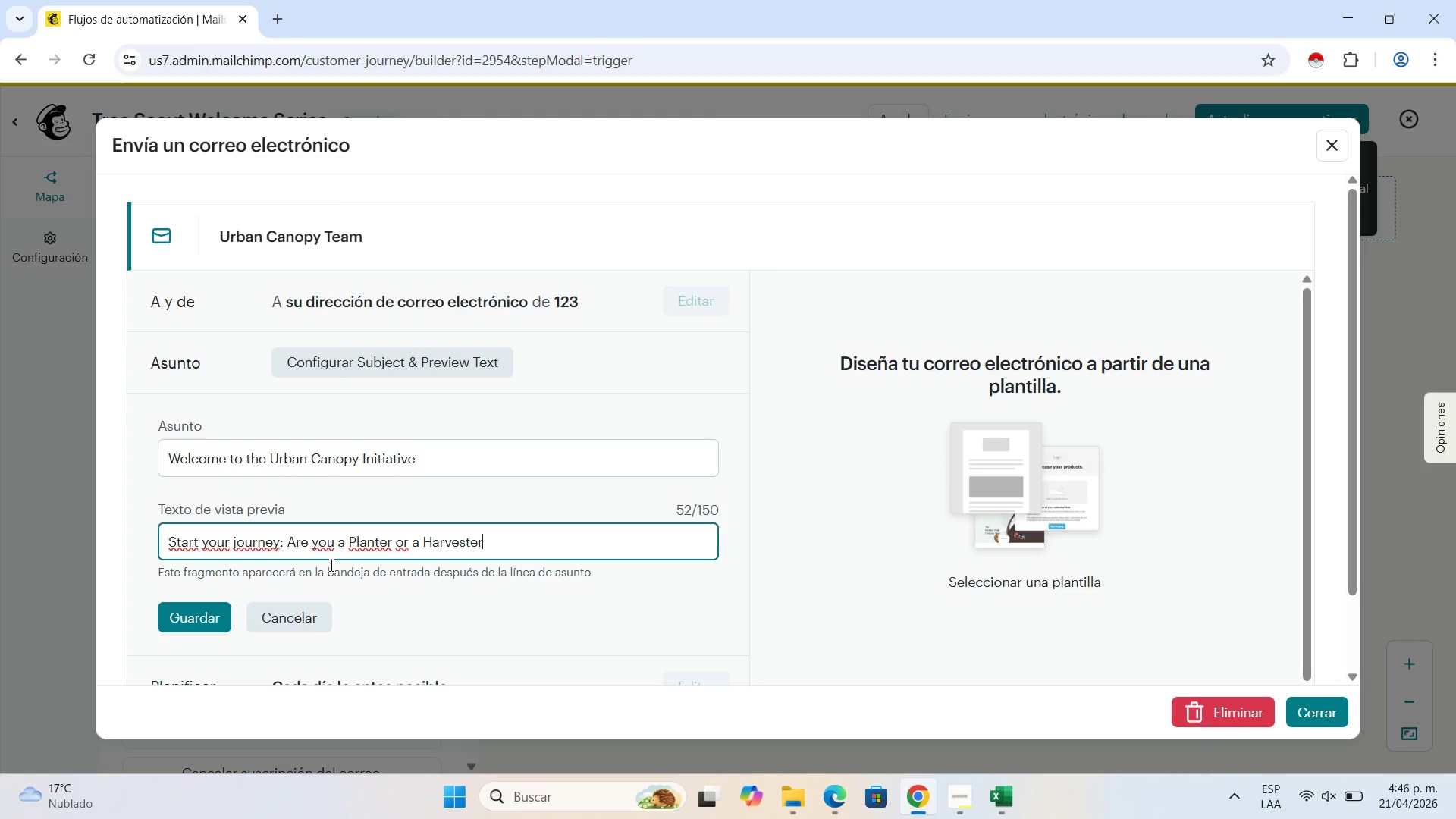 
key(Shift+BracketLeft)
 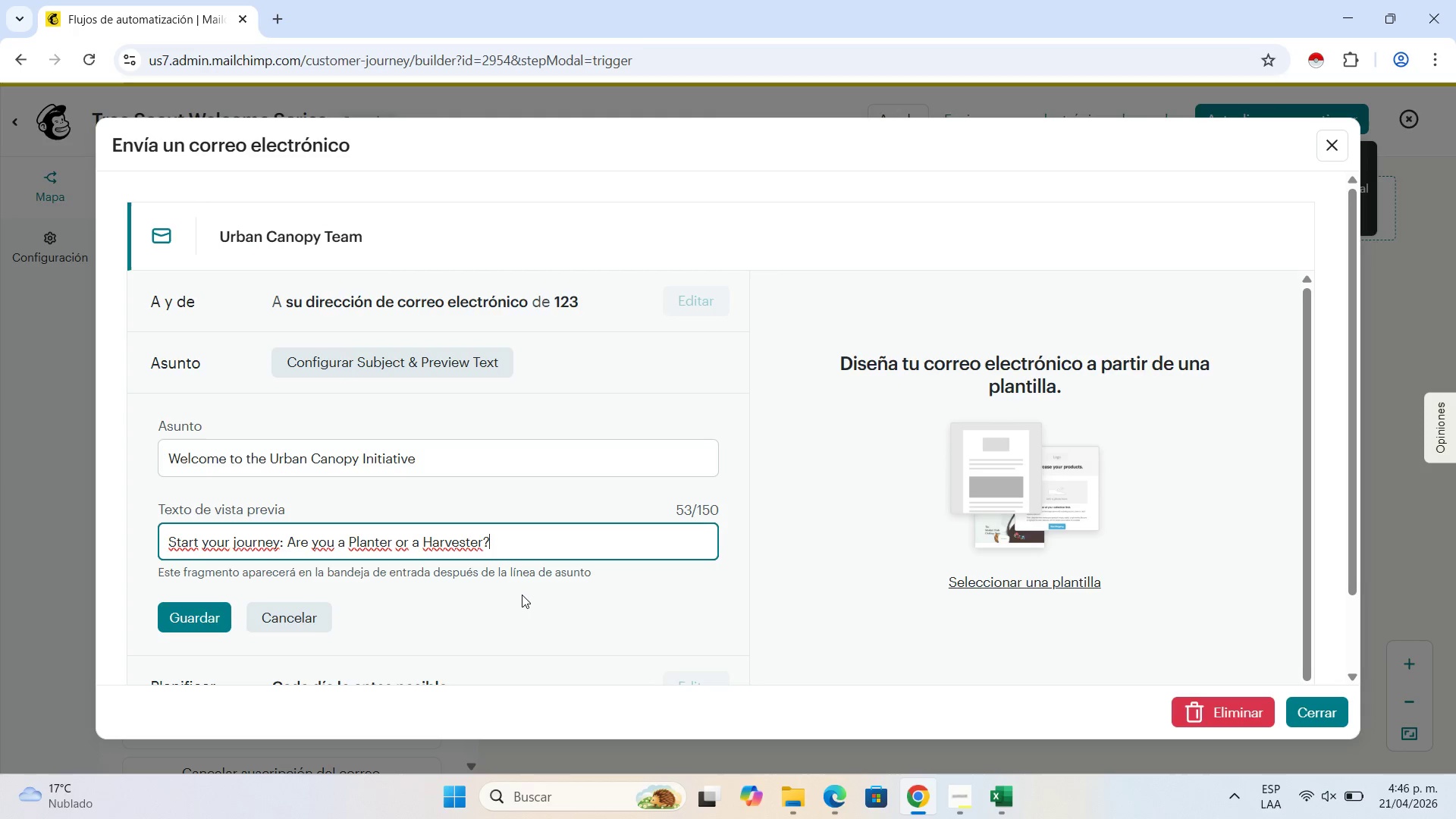 
wait(23.08)
 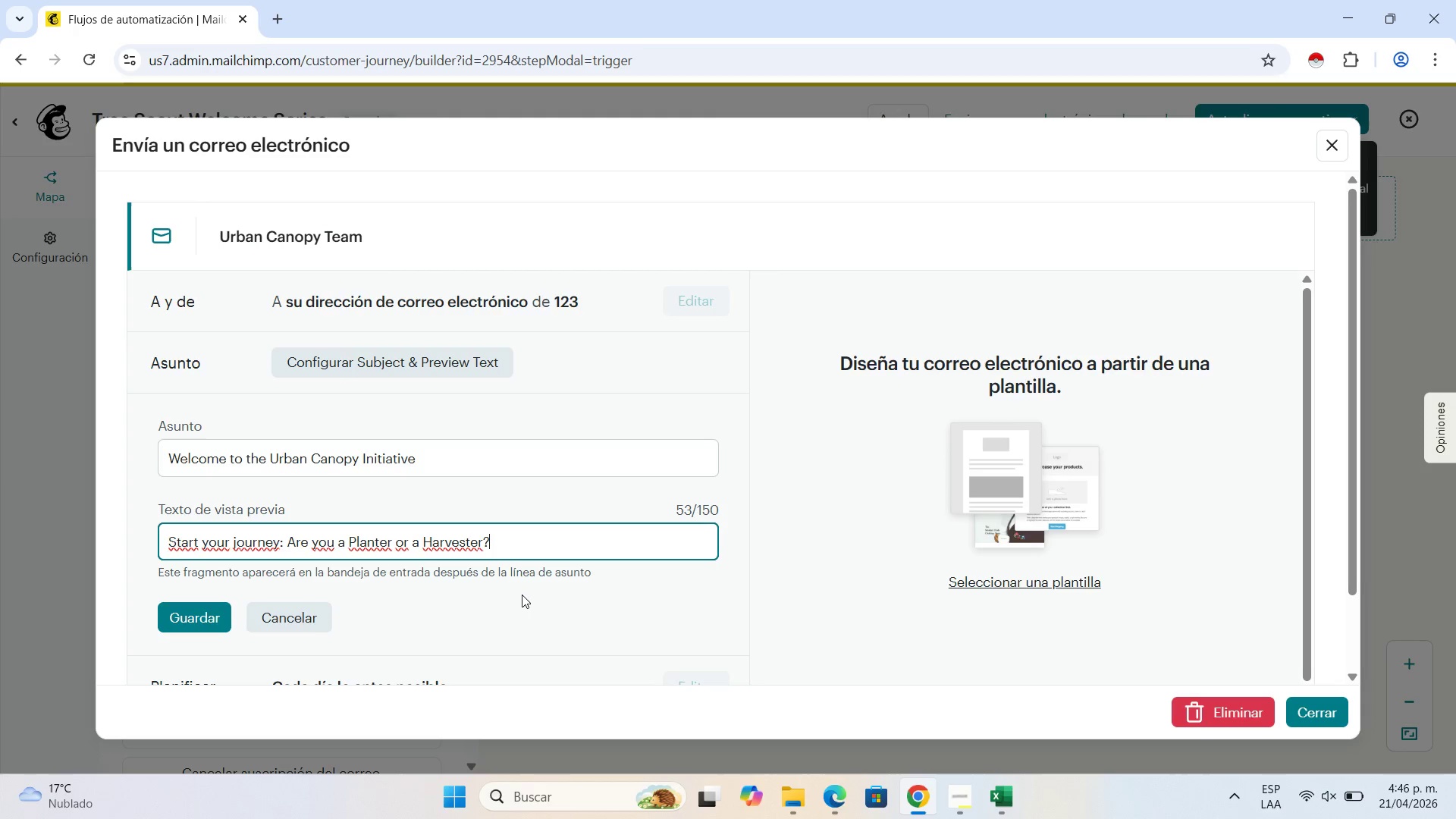 
scroll: coordinate [508, 520], scroll_direction: down, amount: 1.0
 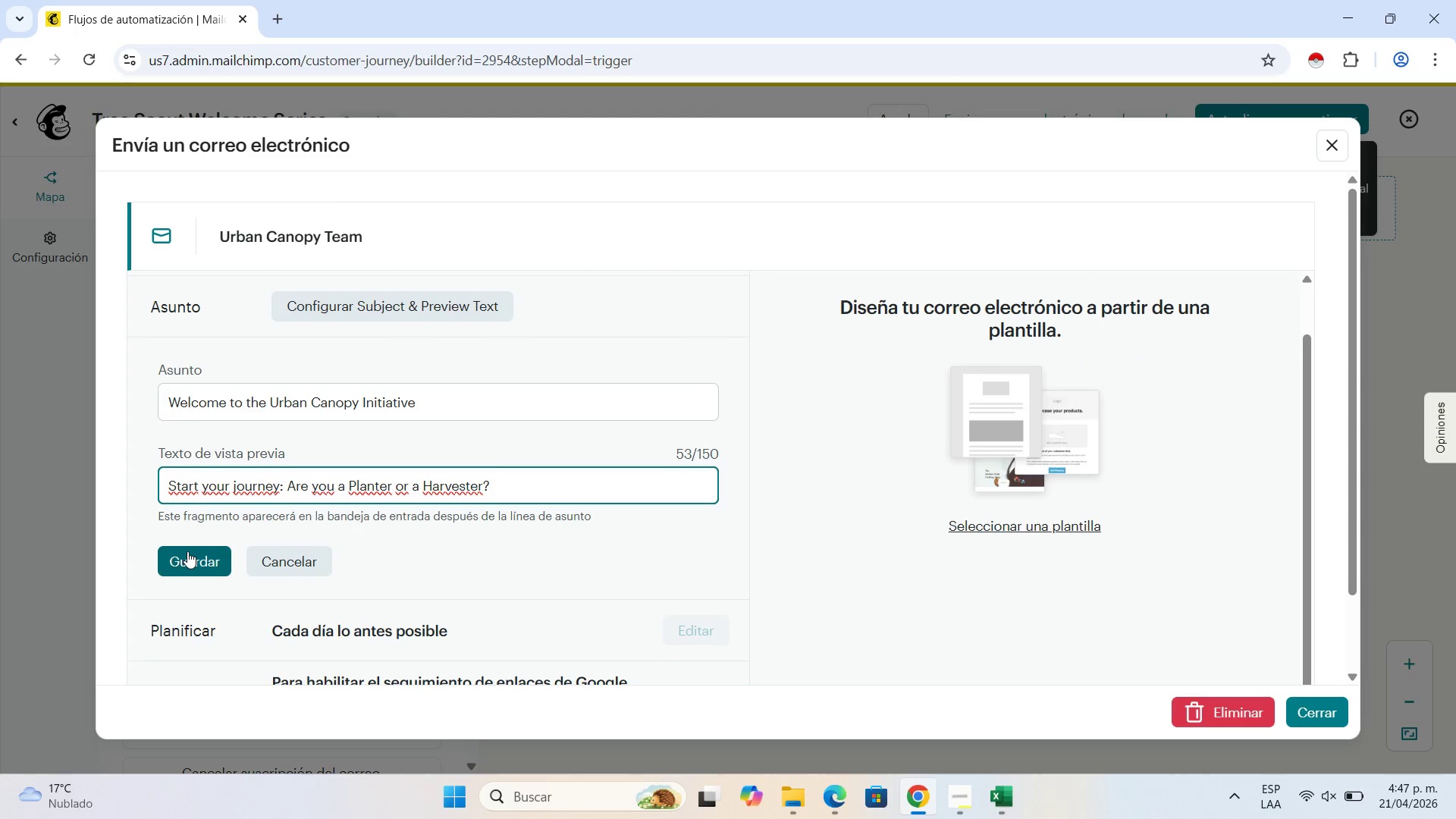 
left_click([187, 551])
 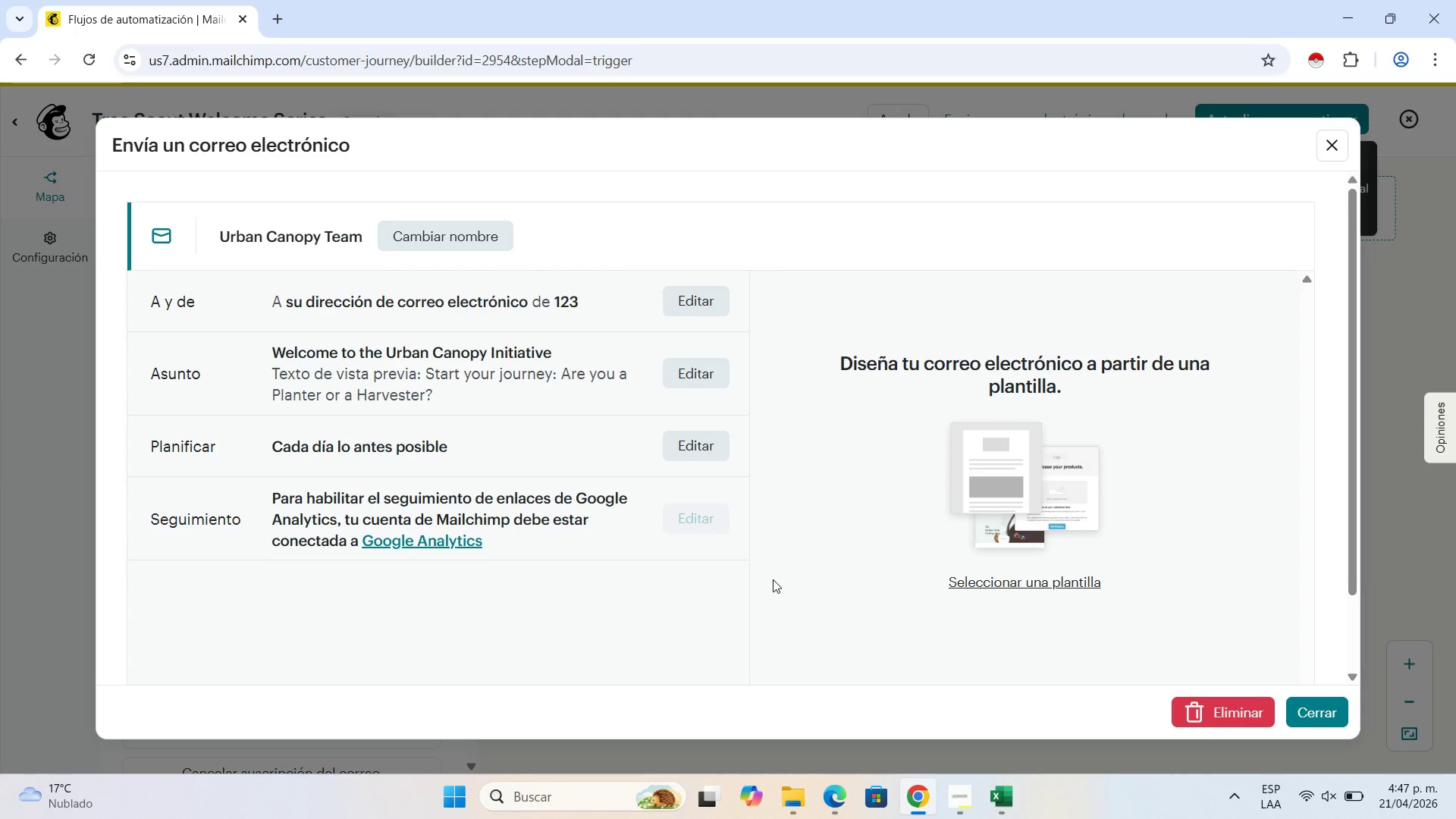 
wait(35.8)
 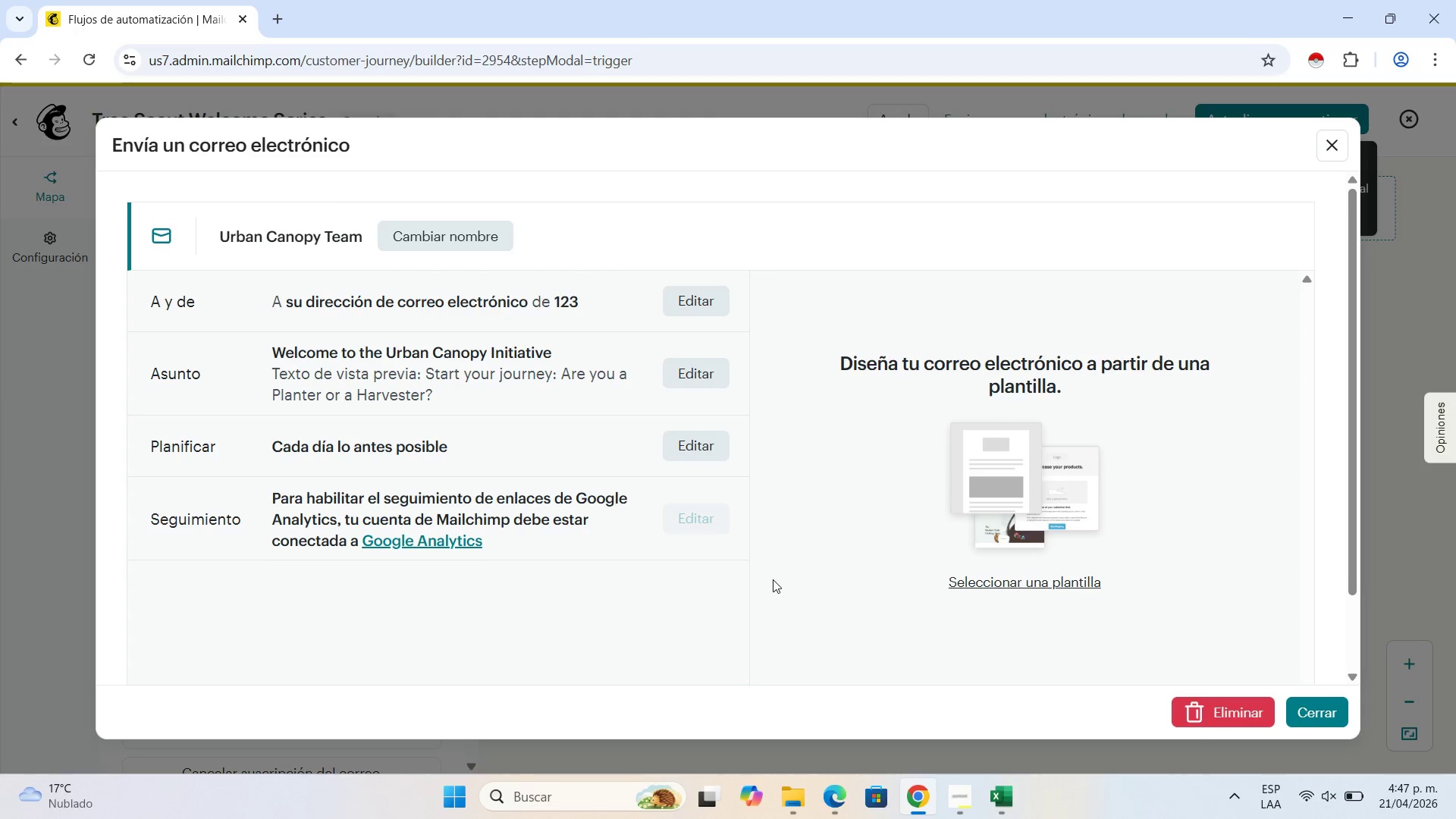 
left_click([1059, 582])
 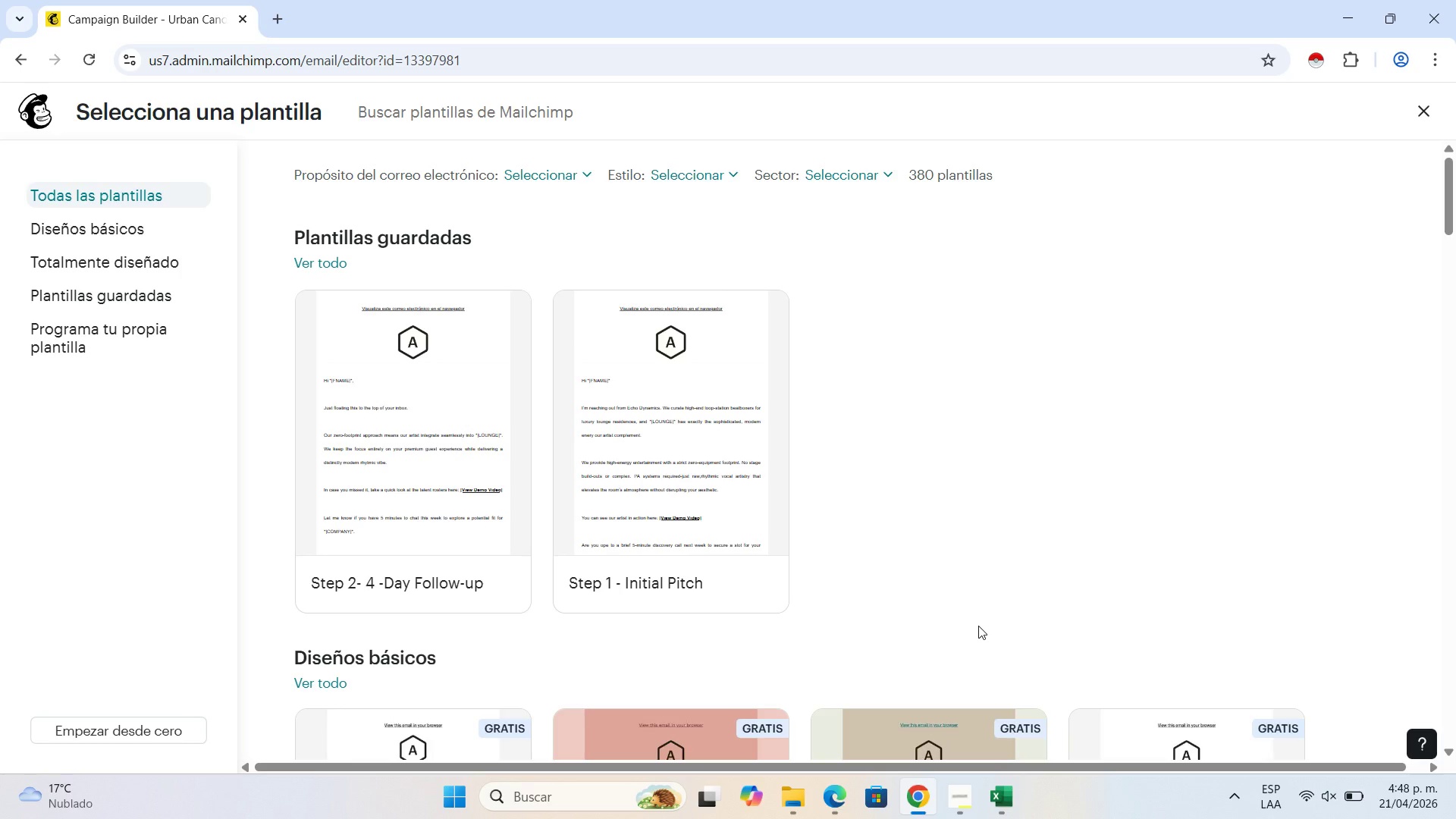 
wait(25.78)
 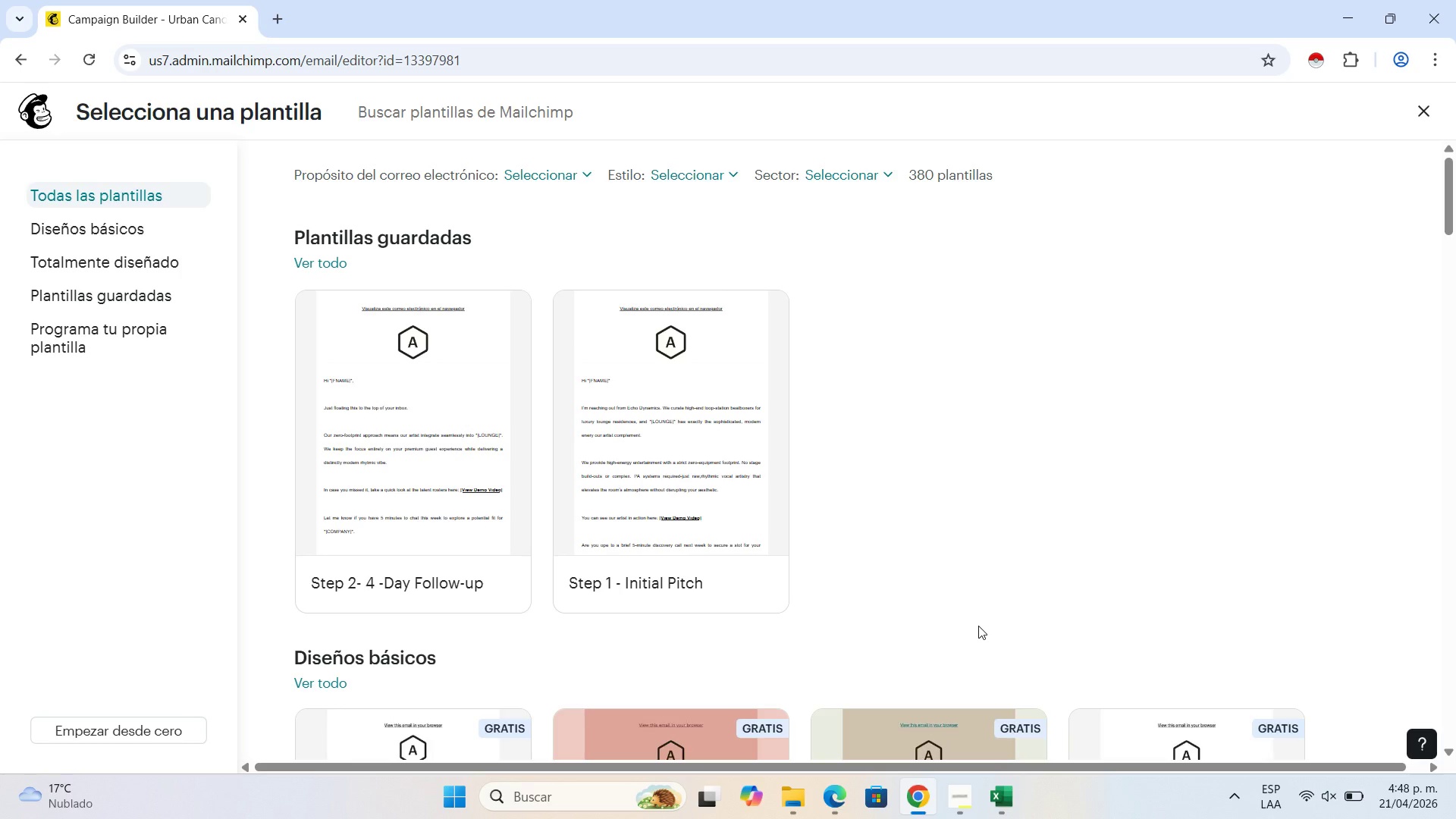 
scroll: coordinate [1032, 439], scroll_direction: down, amount: 5.0
 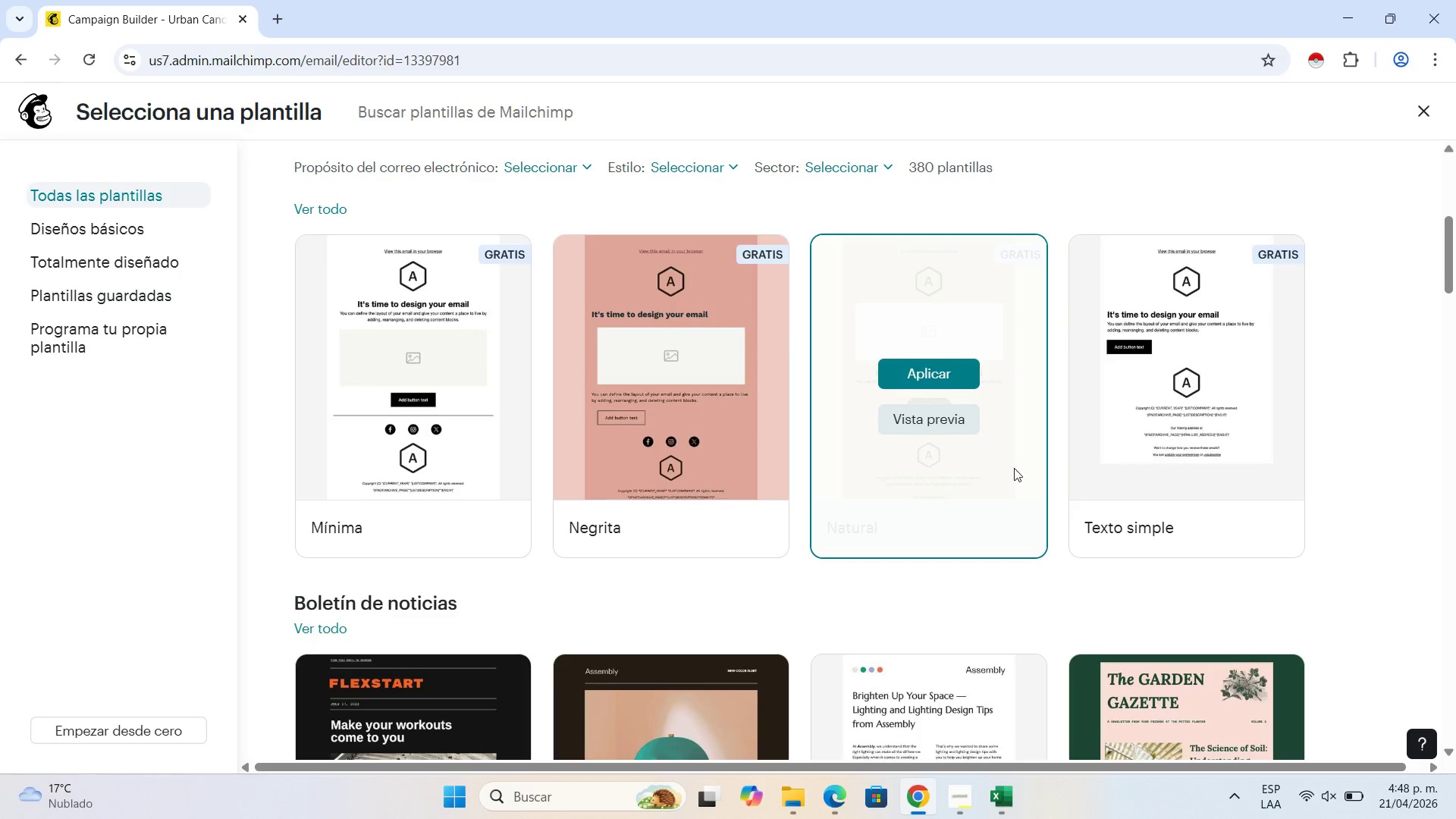 
mouse_move([1030, 453])
 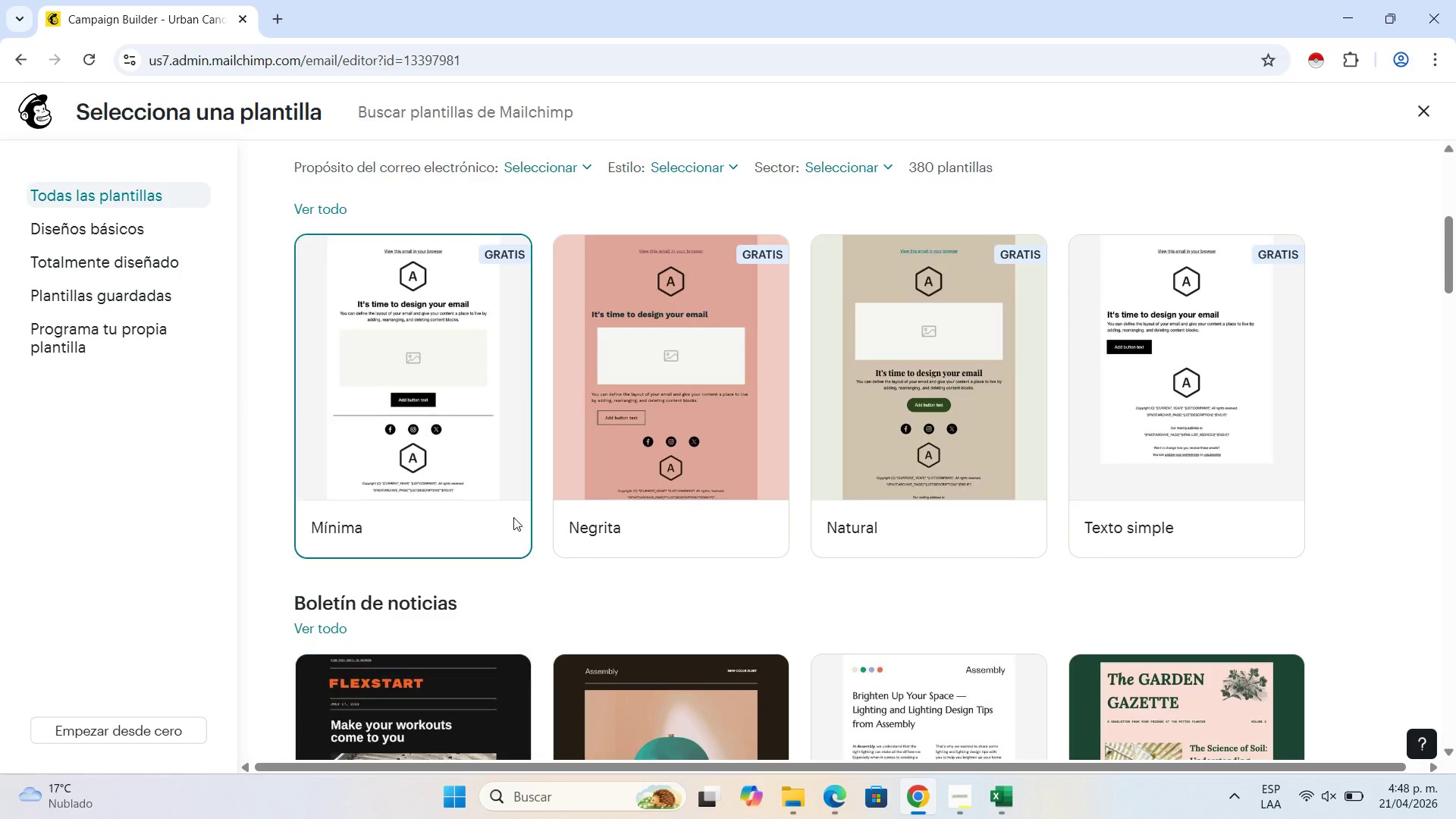 
mouse_move([460, 388])
 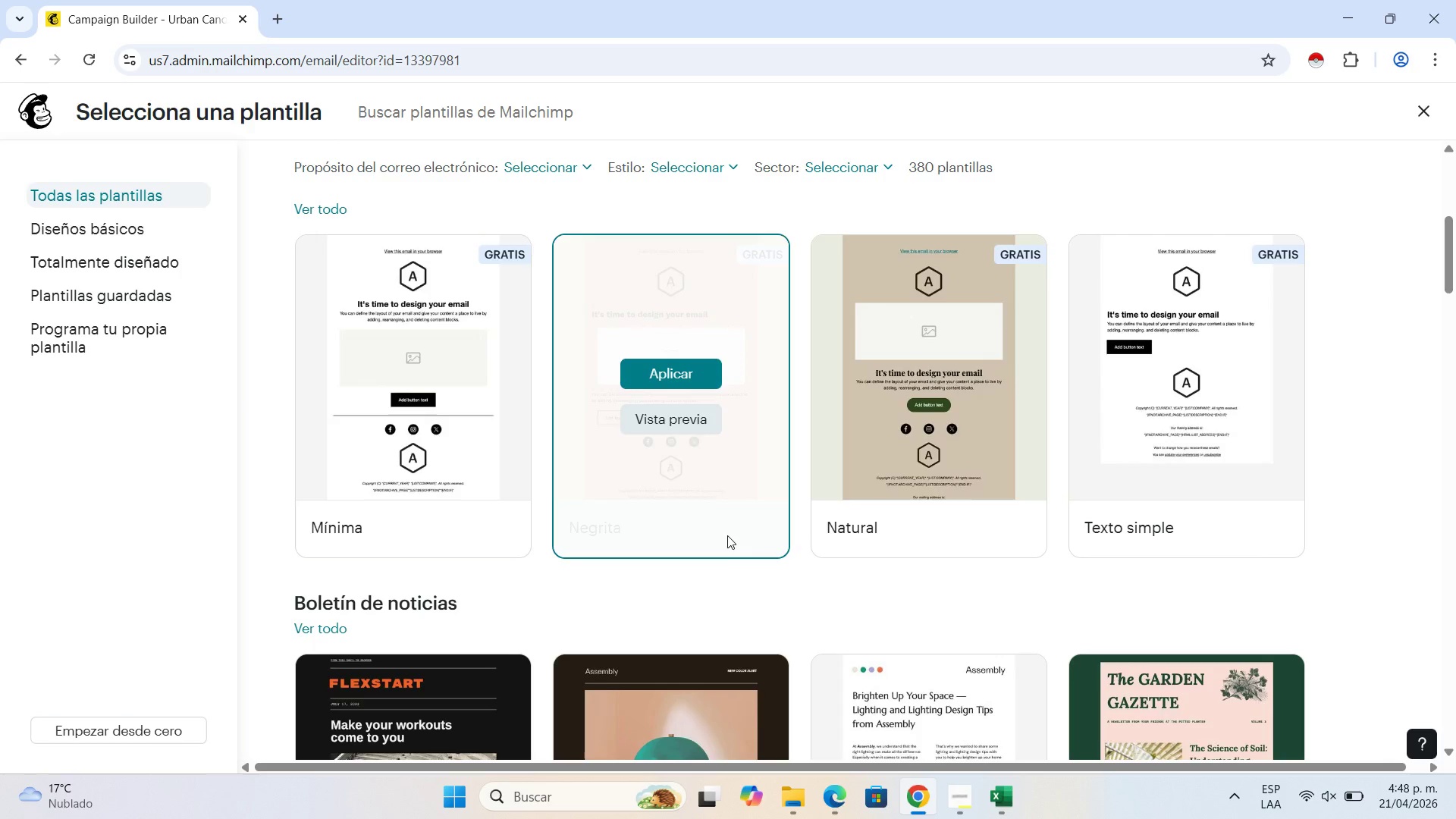 
left_click([408, 369])
 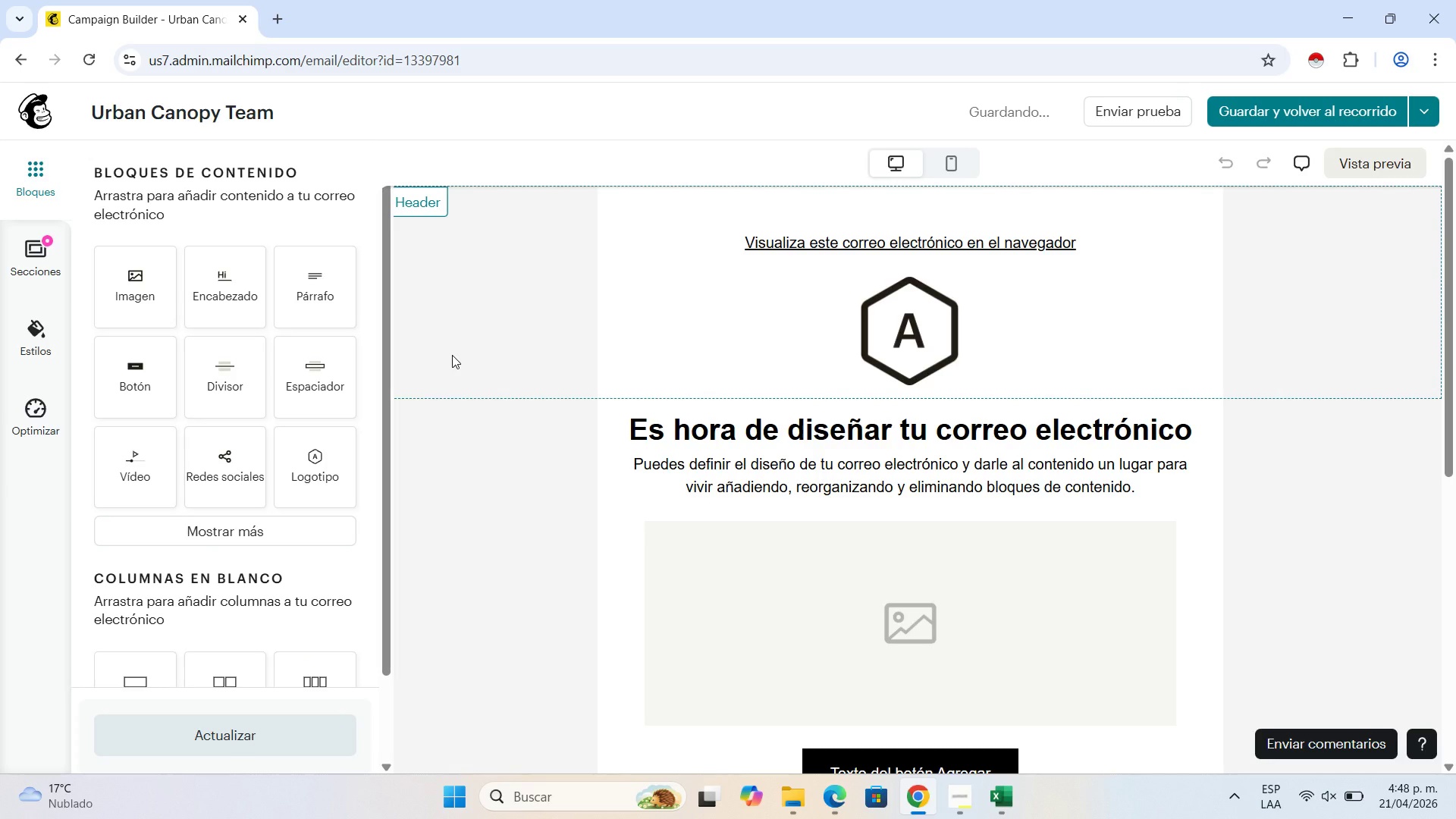 
wait(7.55)
 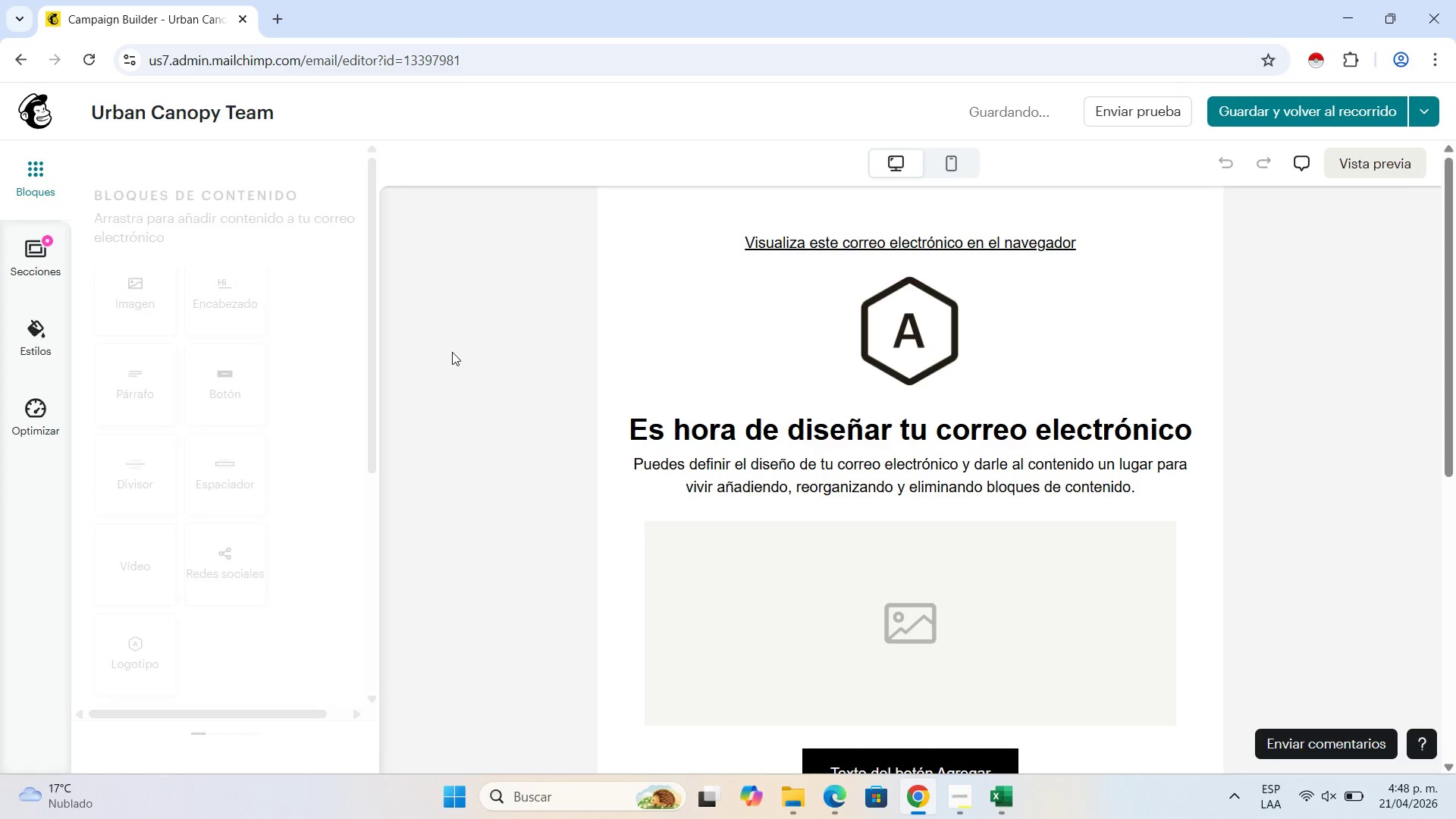 
scroll: coordinate [937, 556], scroll_direction: down, amount: 8.0
 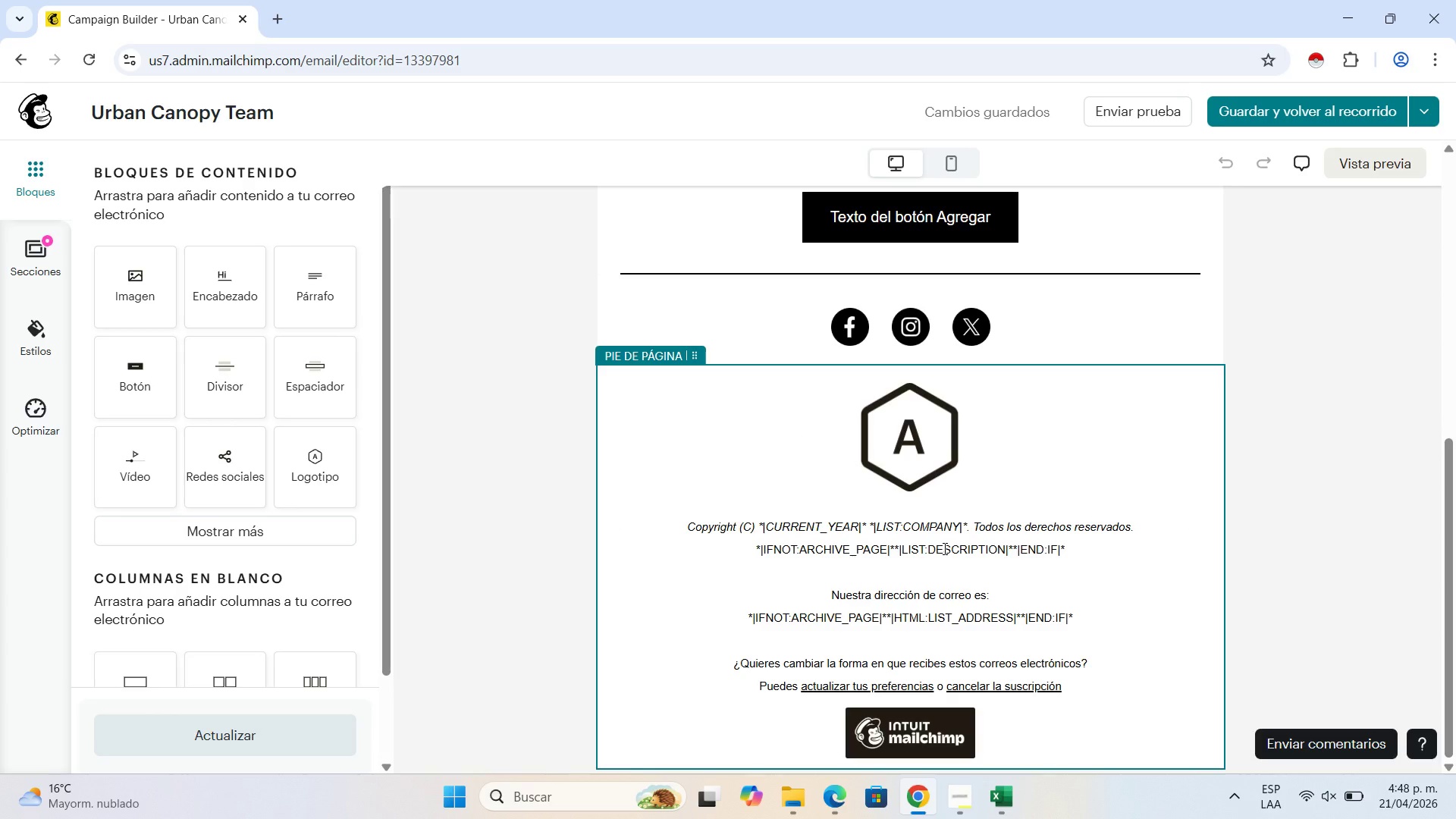 
left_click([943, 548])
 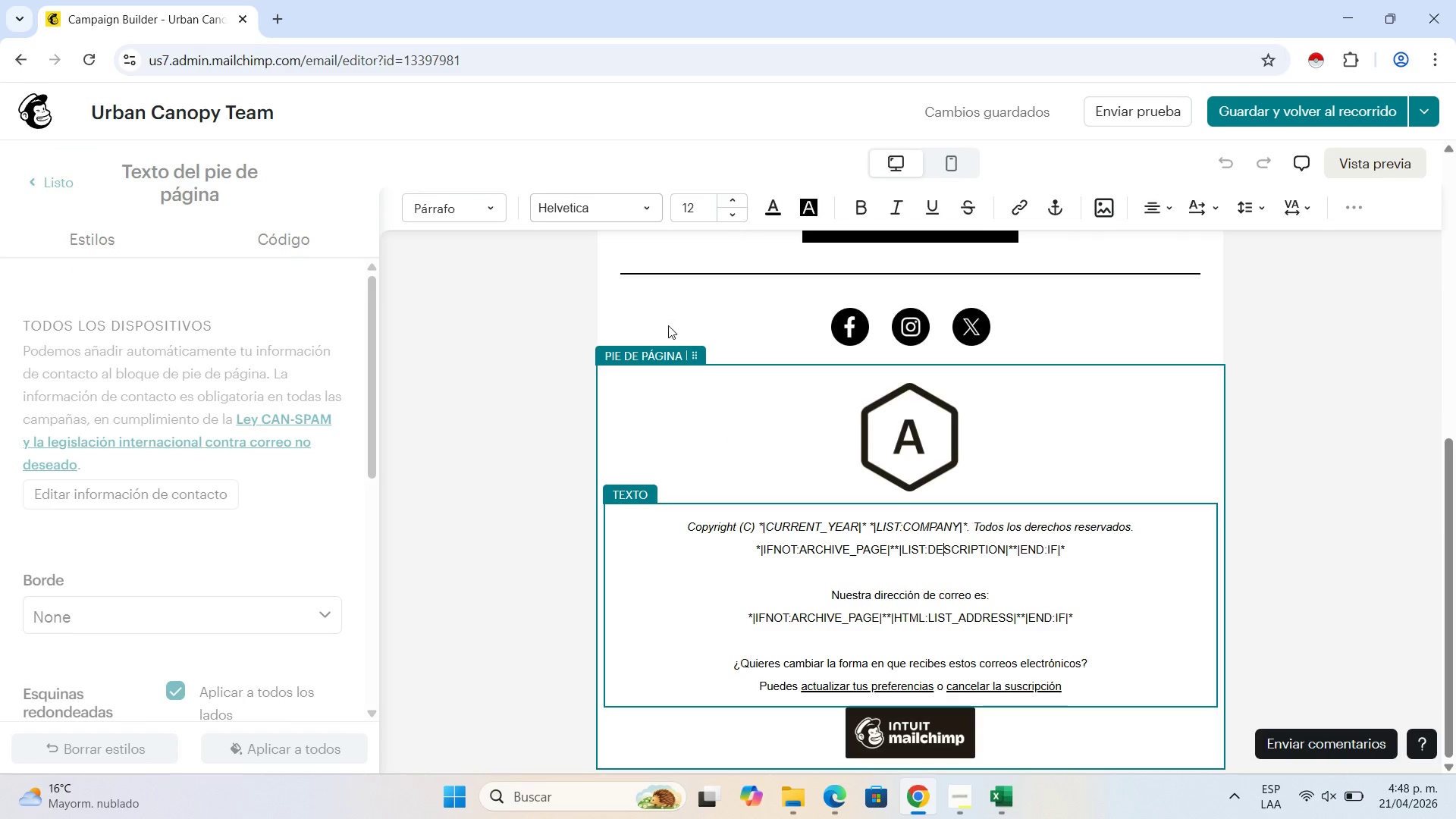 
left_click([706, 366])
 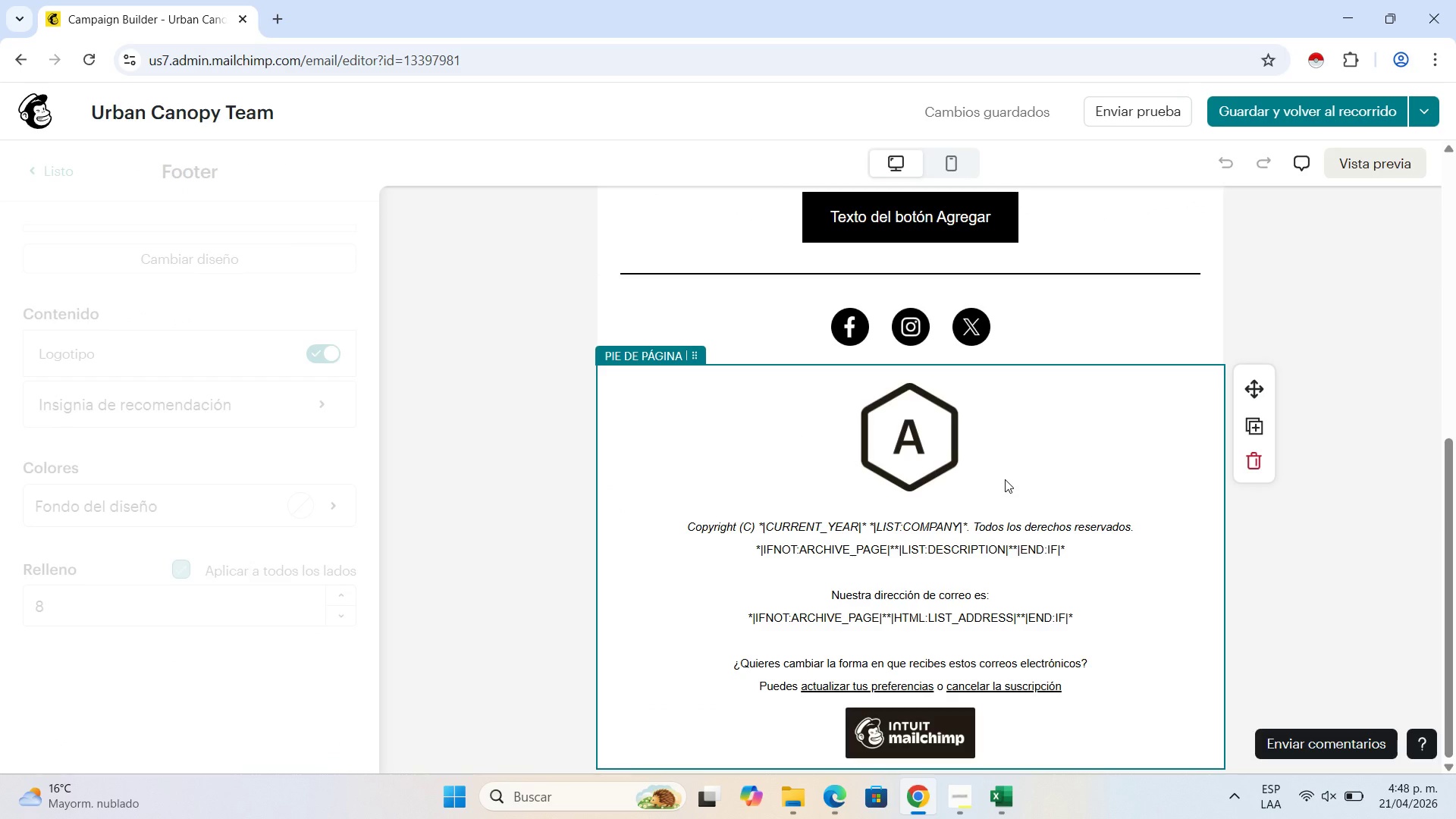 
left_click([1261, 462])
 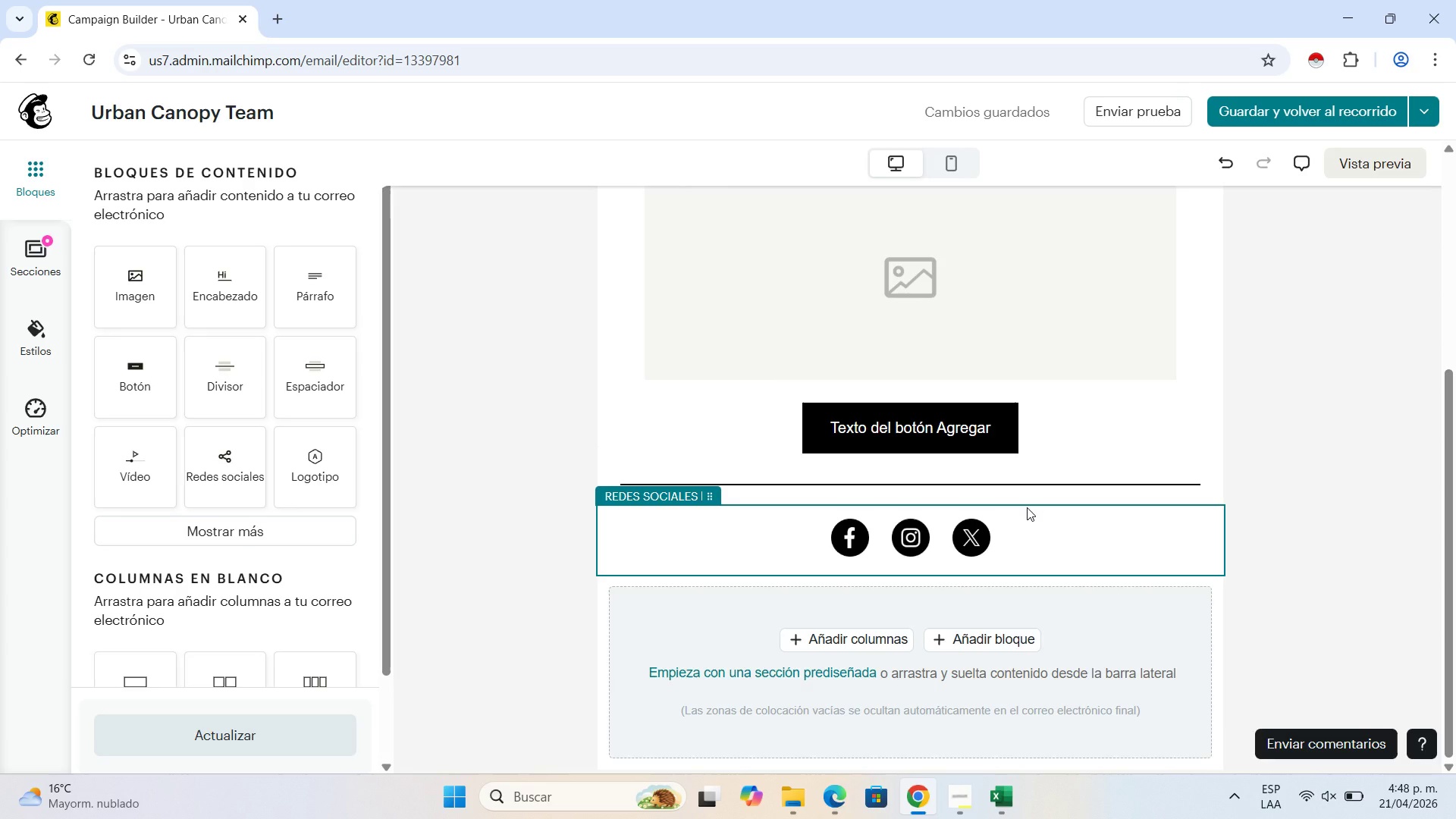 
wait(19.53)
 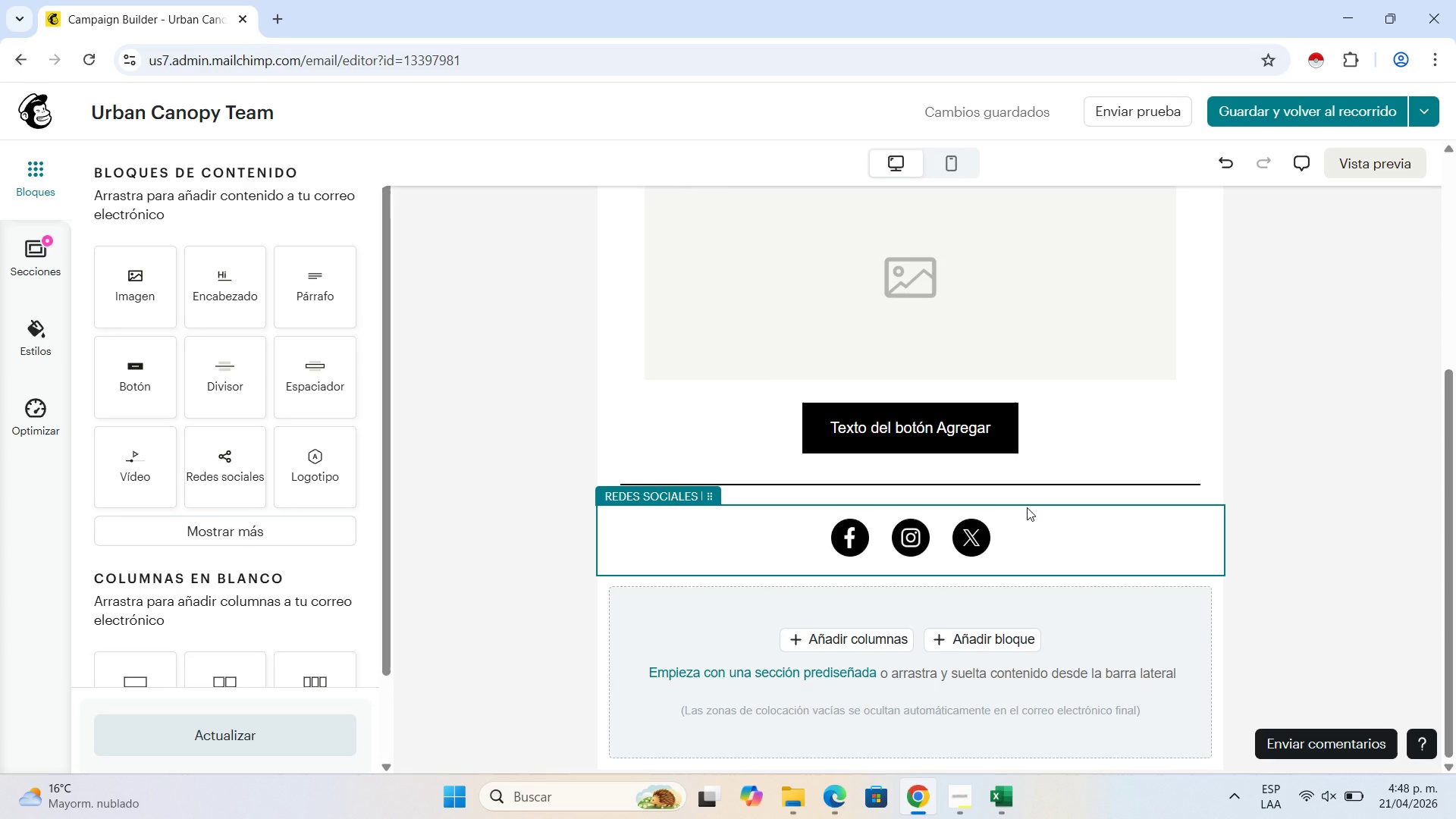 
scroll: coordinate [943, 451], scroll_direction: up, amount: 2.0
 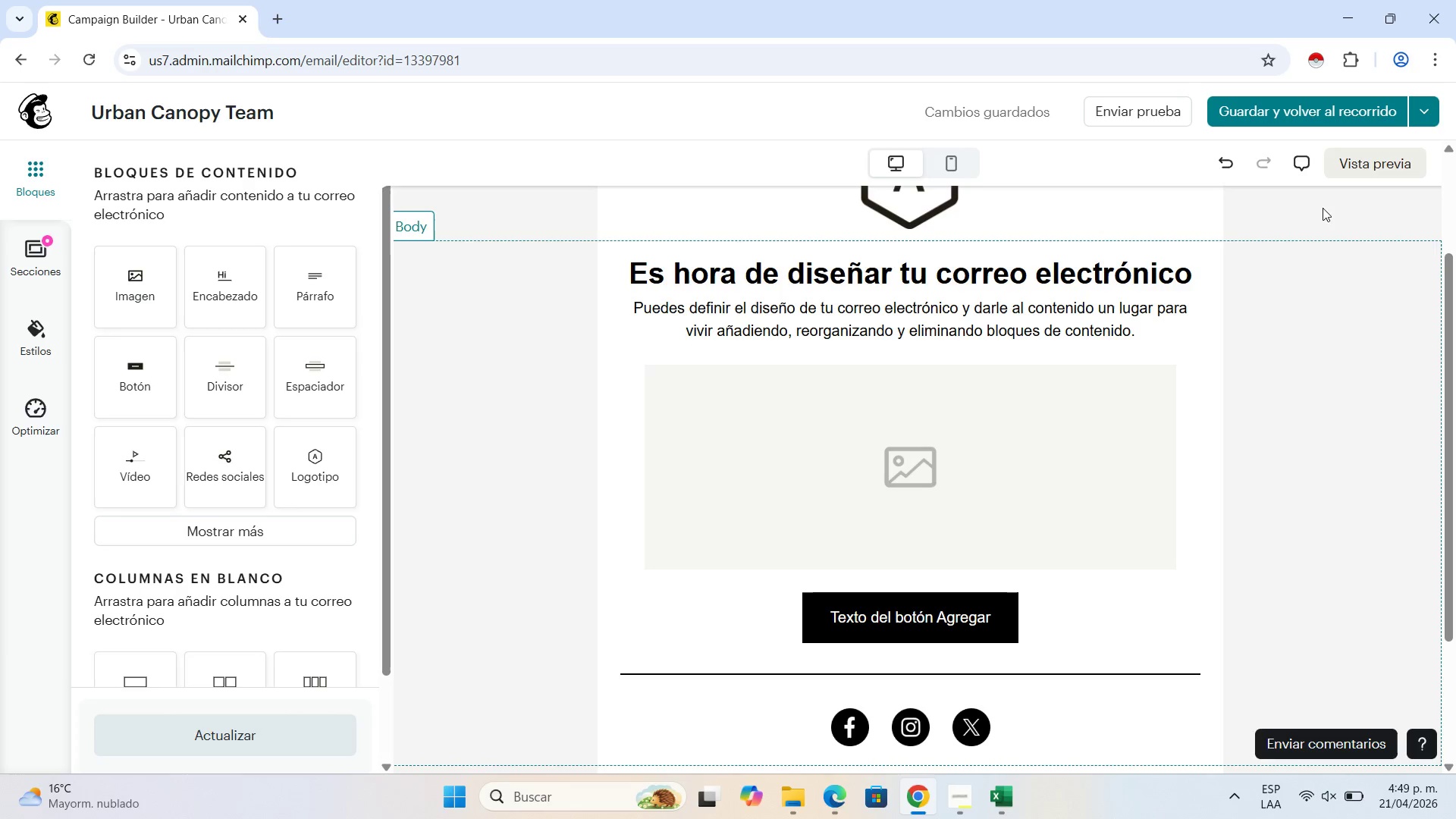 
wait(65.96)
 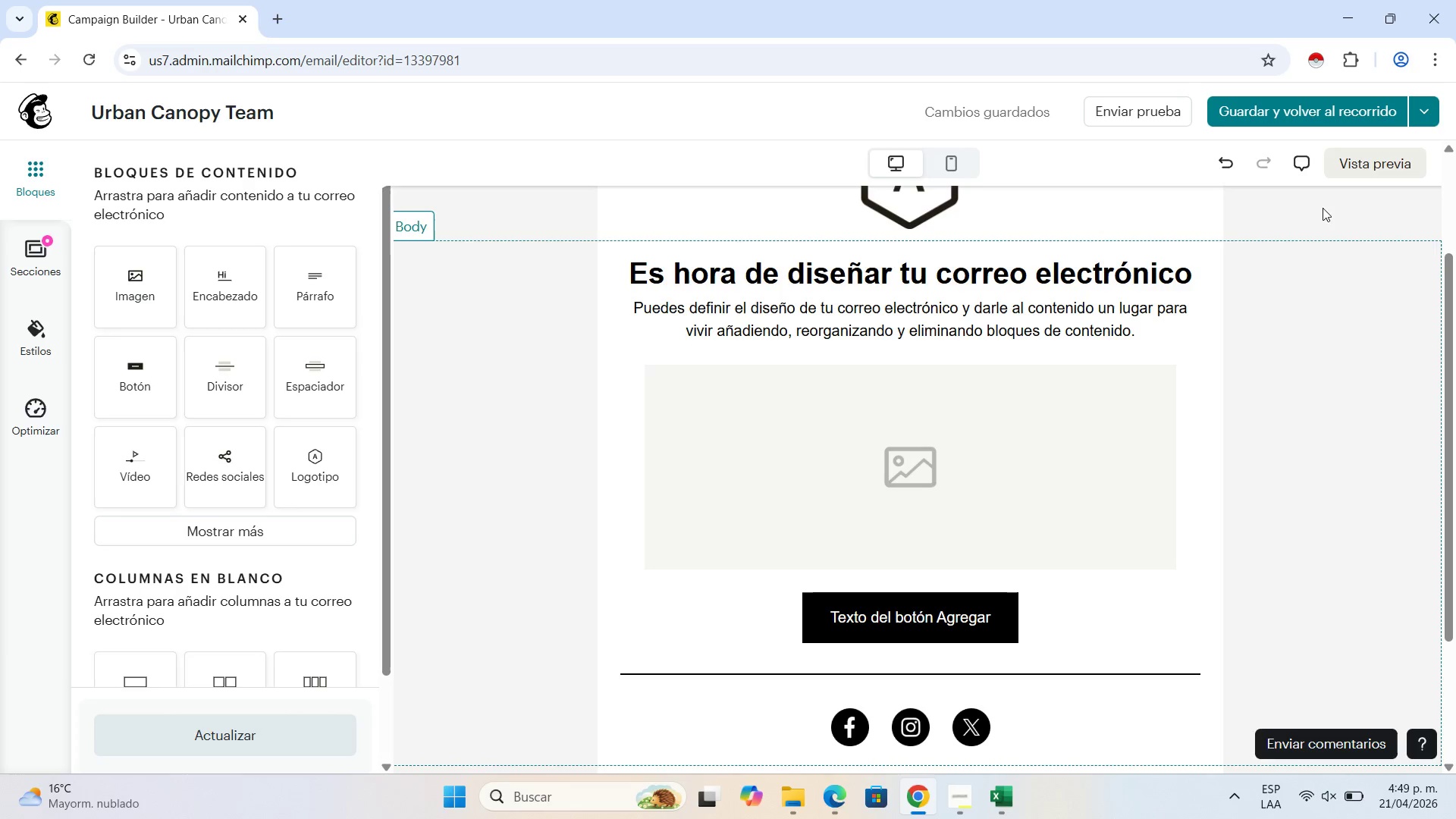 
left_click([985, 446])
 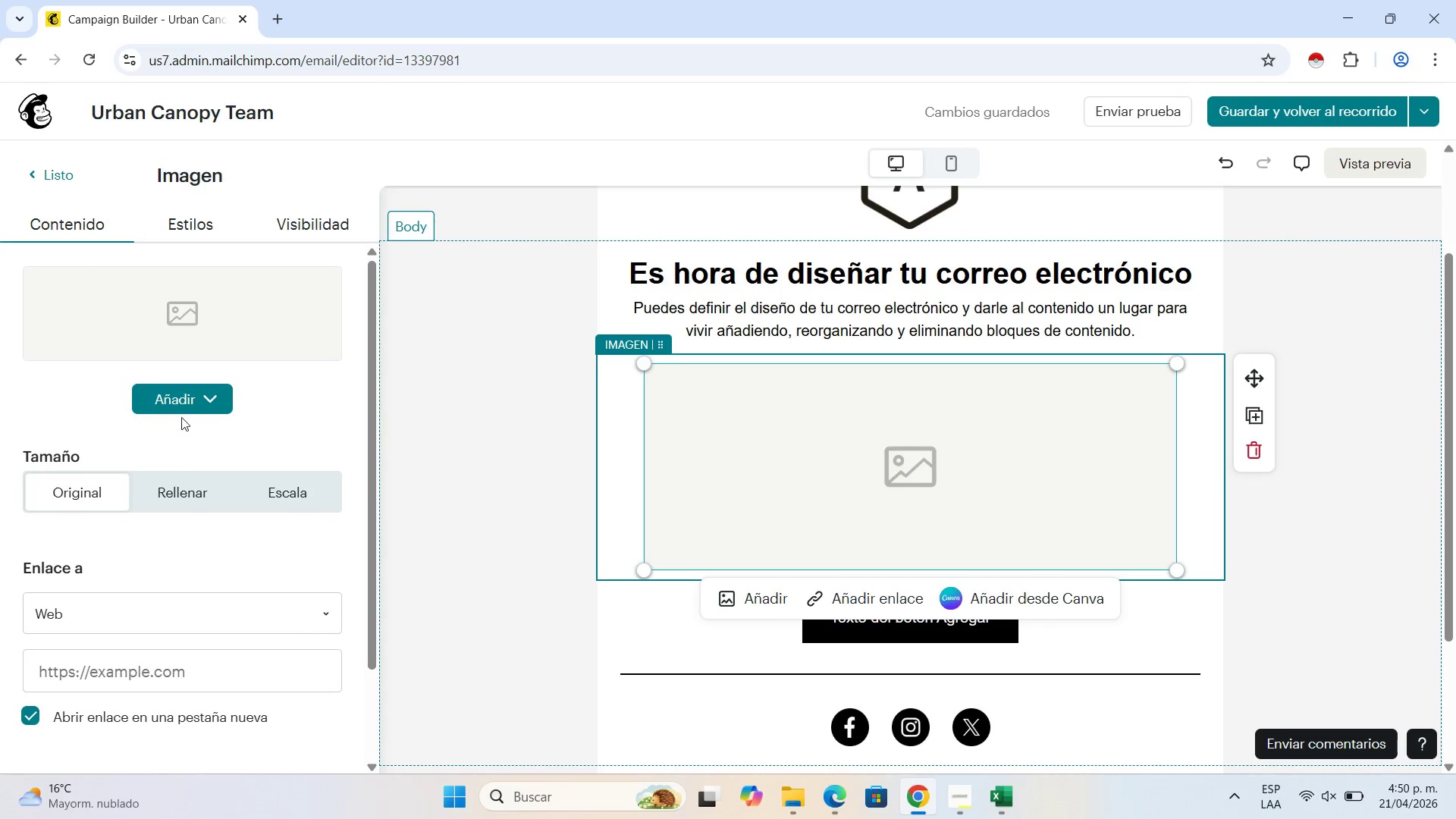 
left_click([194, 391])
 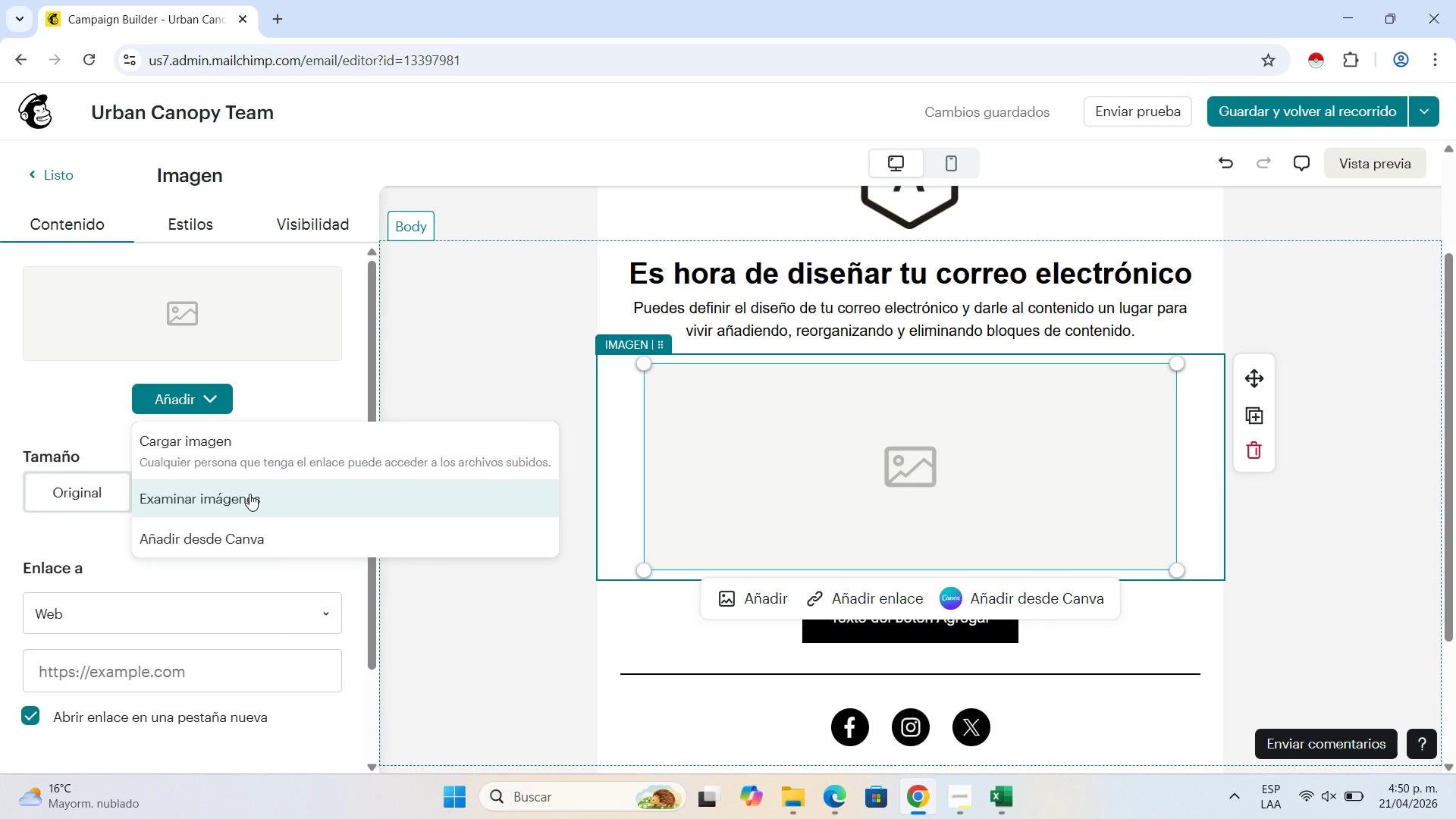 
left_click([249, 494])
 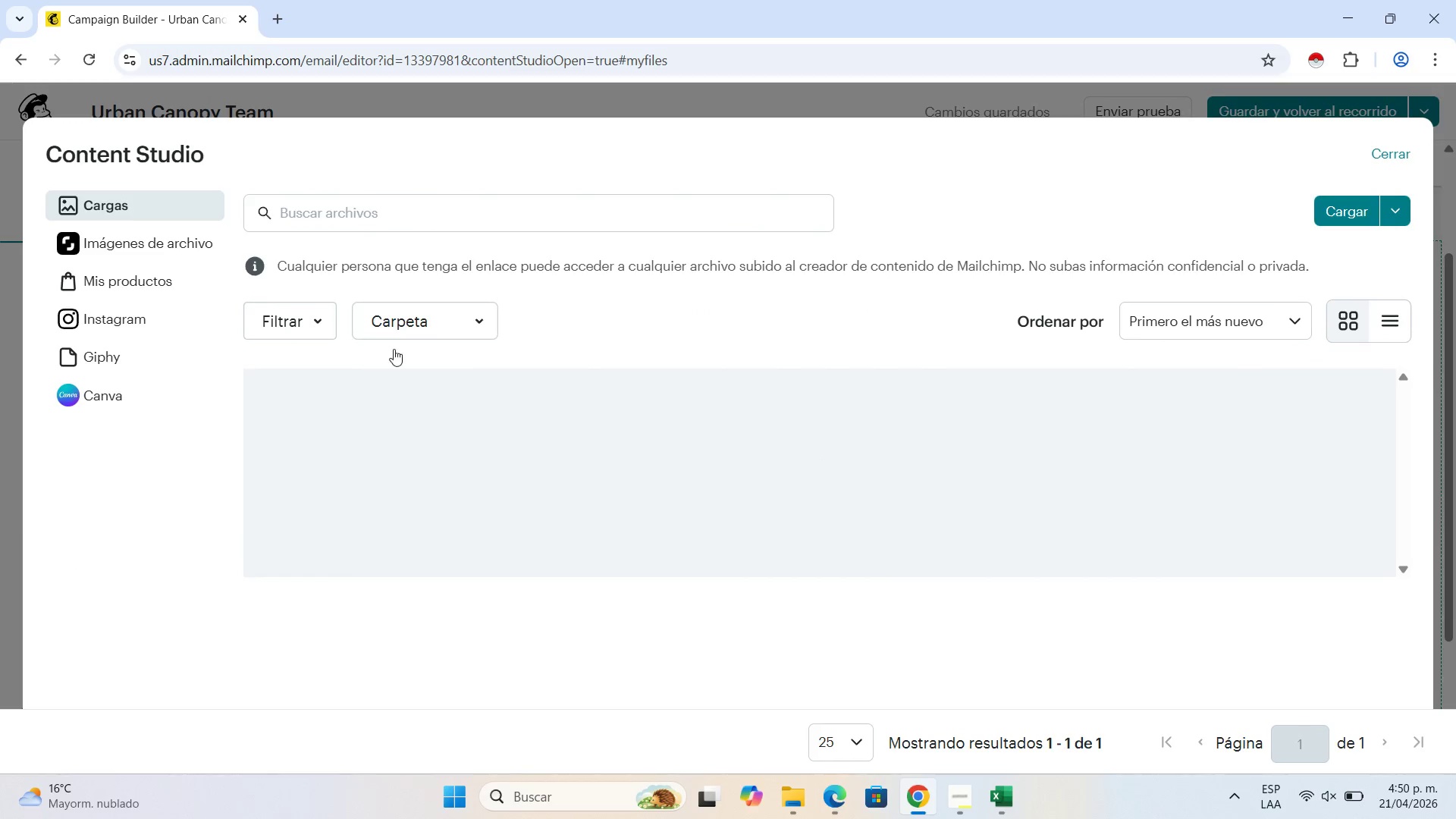 
left_click([393, 223])
 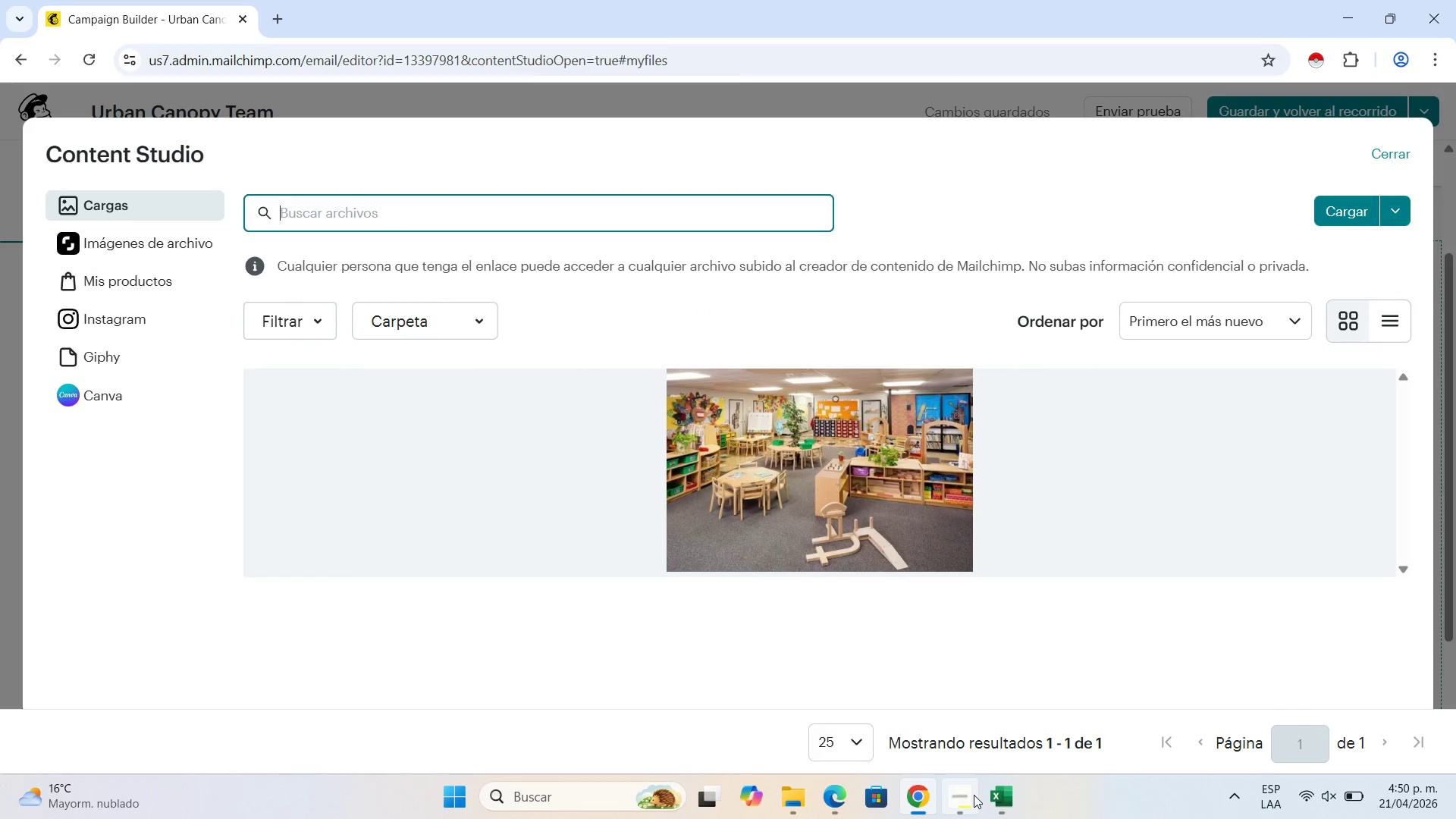 
left_click([1003, 792])
 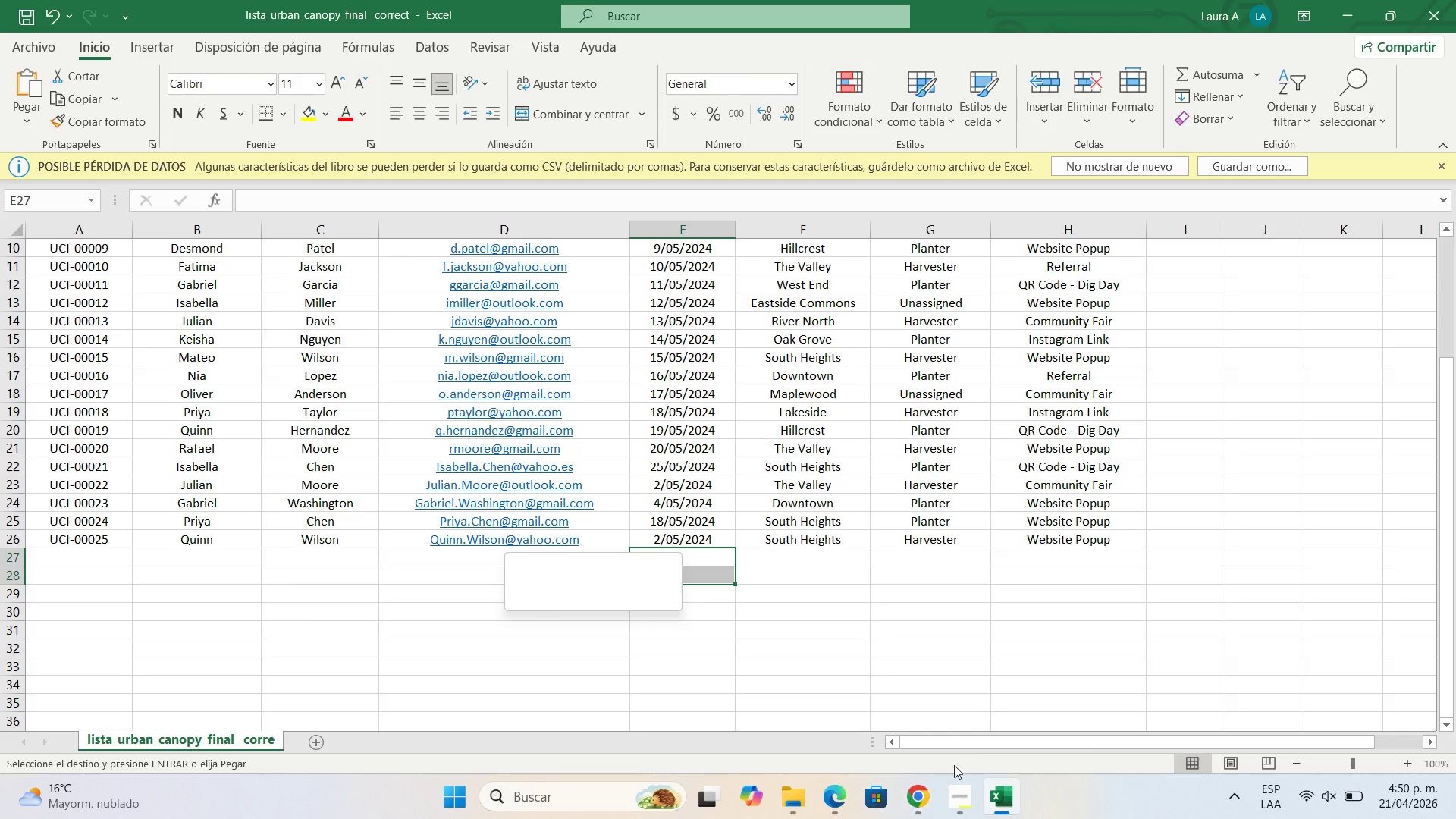 
left_click([921, 798])
 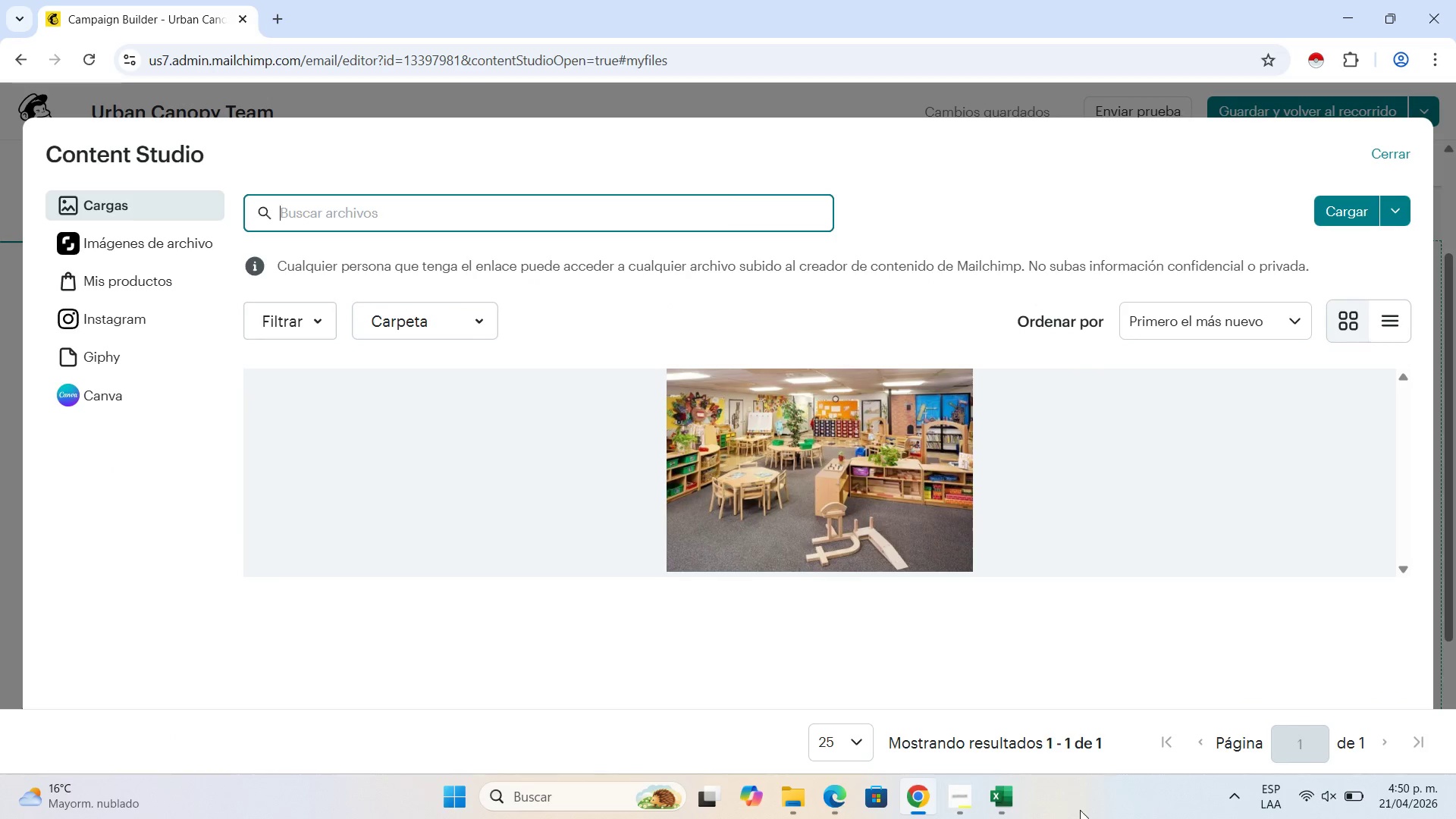 
left_click([962, 795])